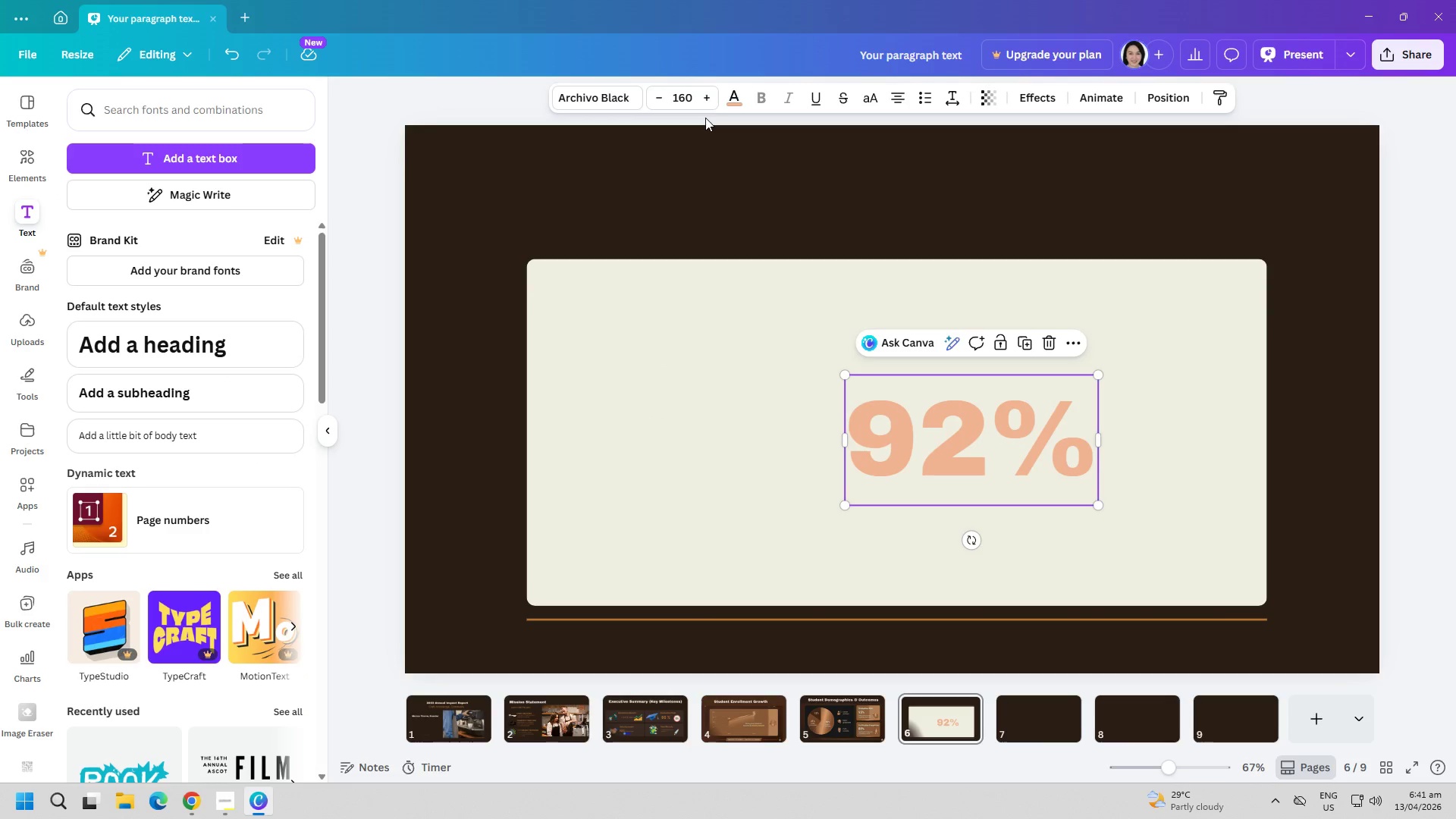 
left_click([726, 101])
 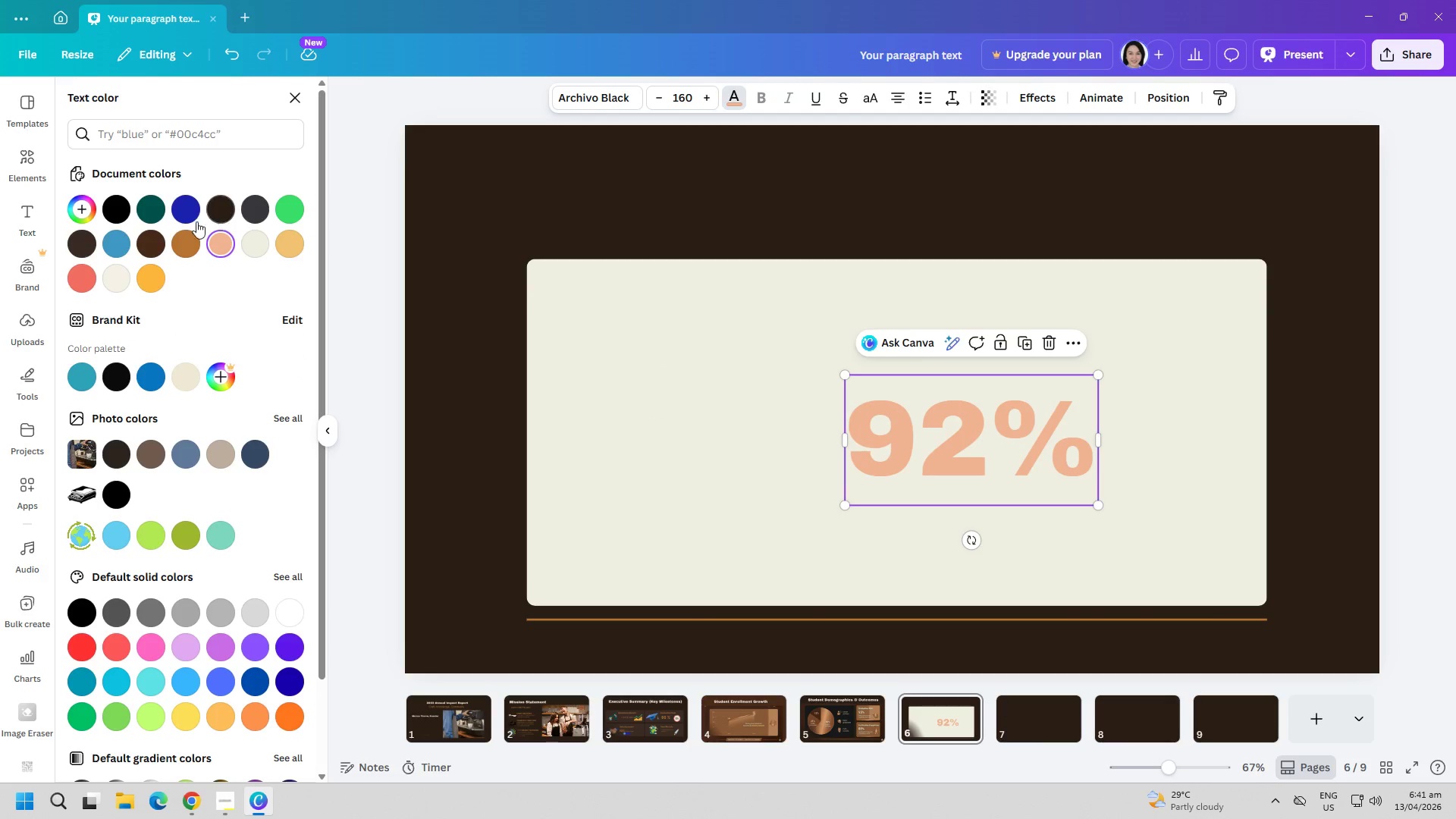 
left_click([187, 238])
 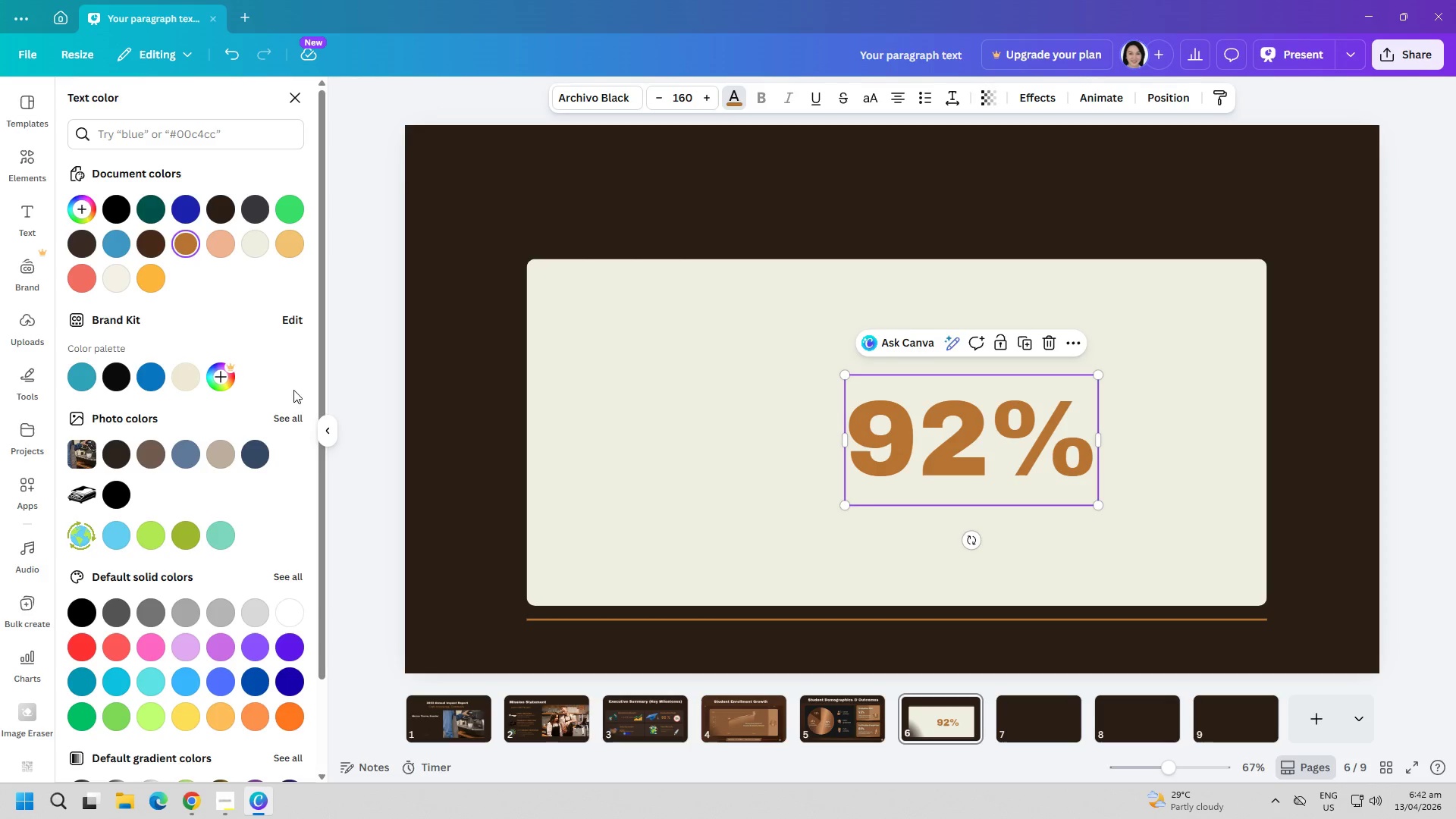 
left_click([416, 417])
 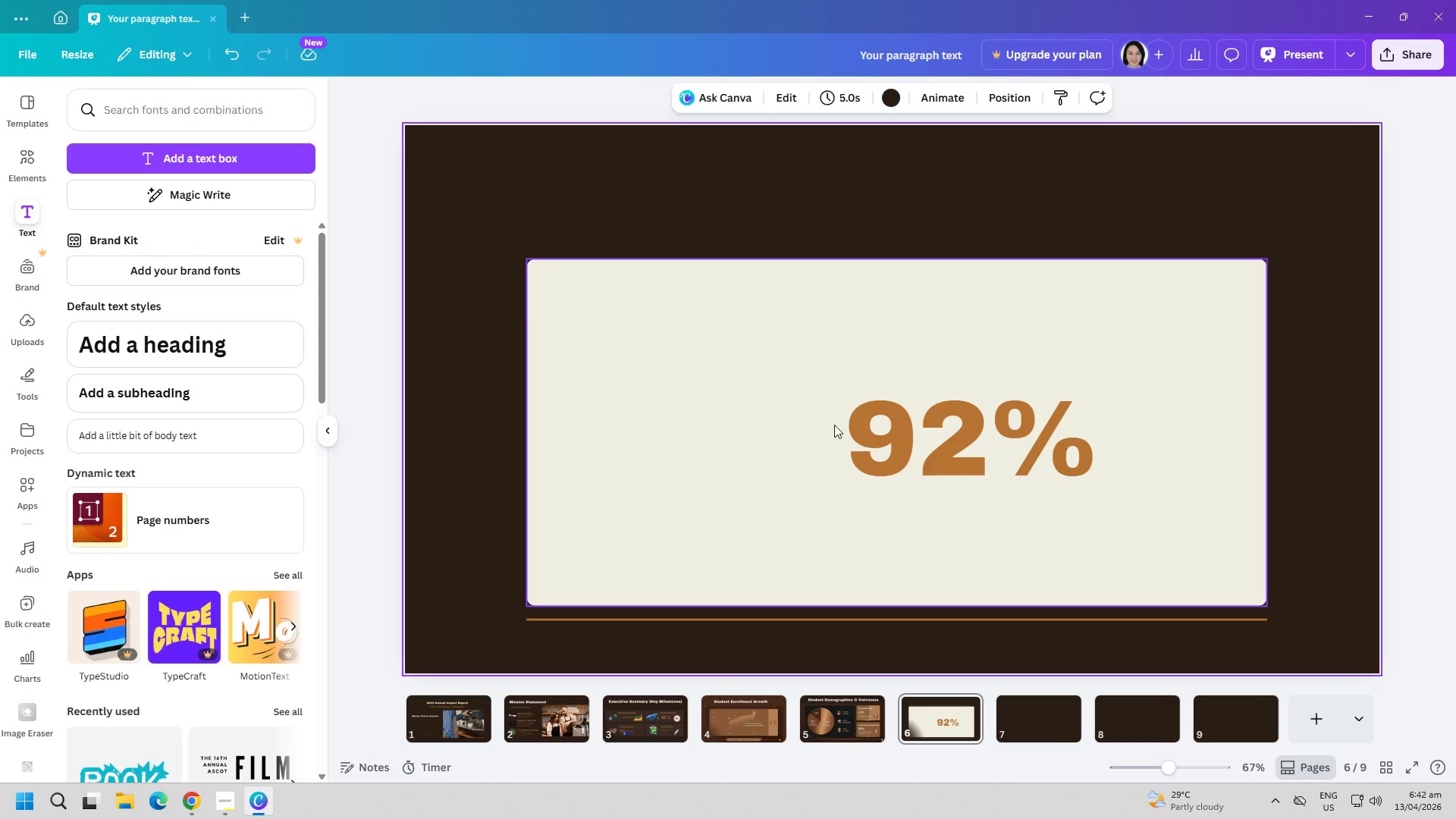 
left_click_drag(start_coordinate=[896, 431], to_coordinate=[635, 370])
 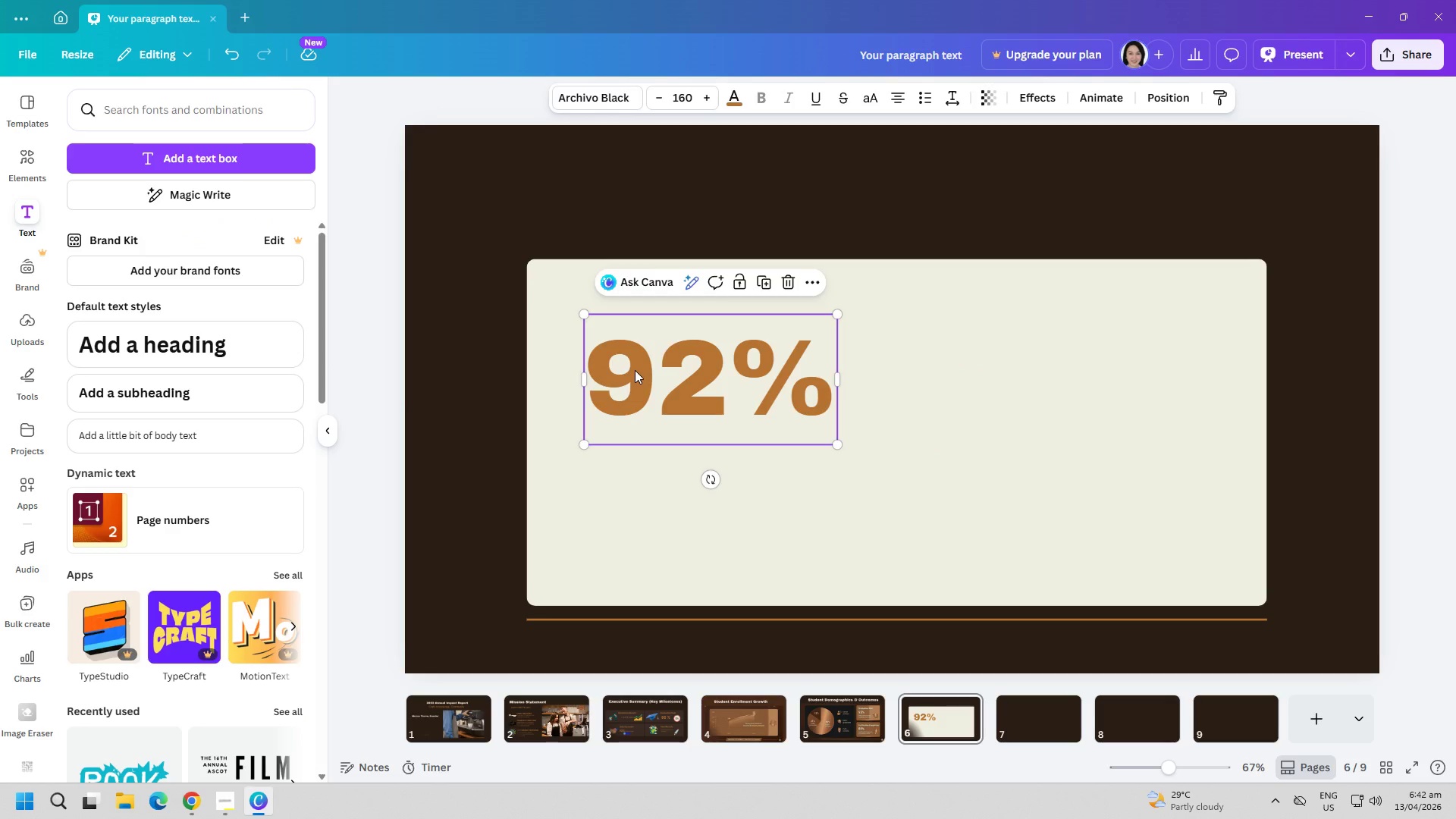 
wait(12.58)
 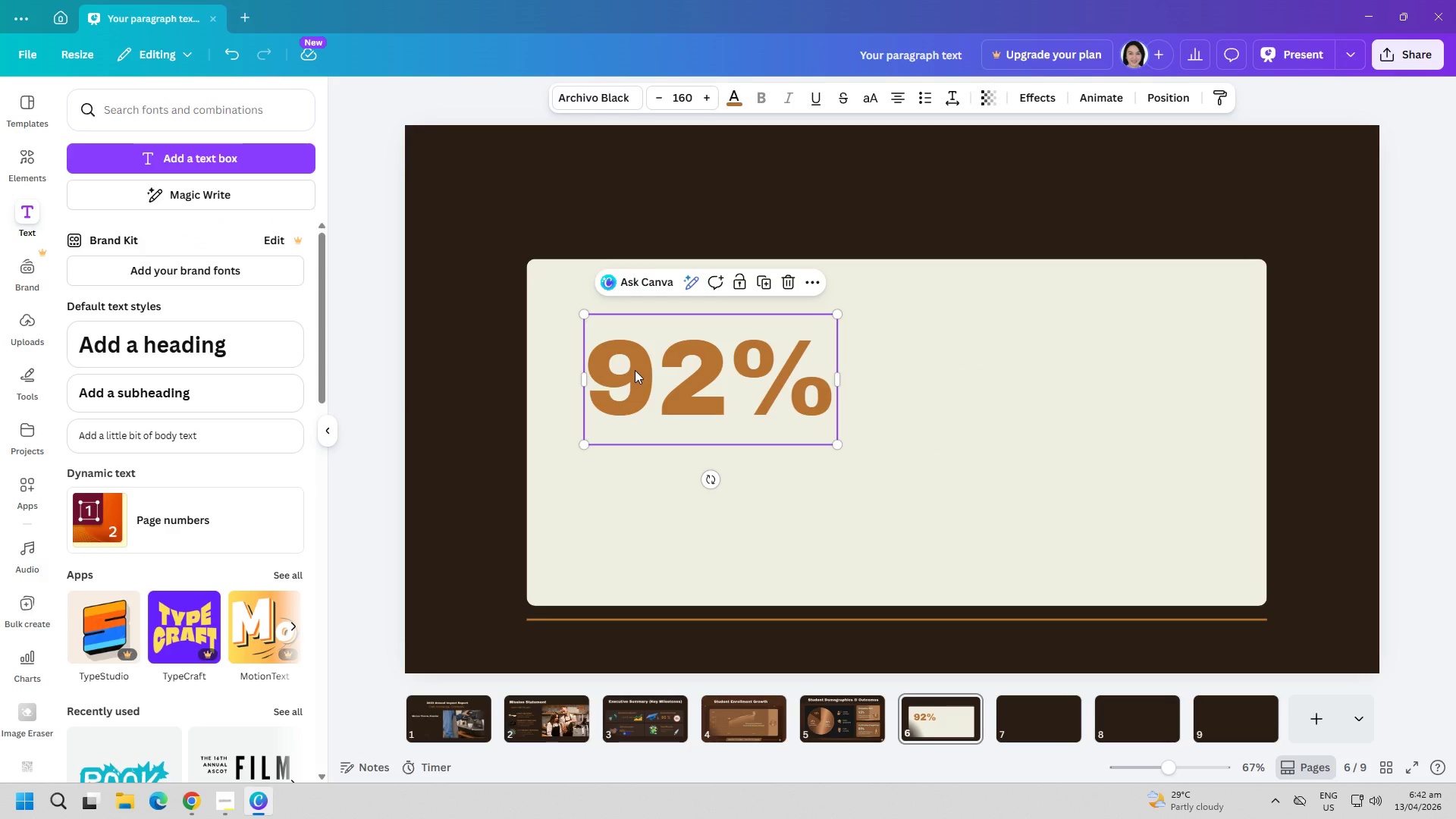 
left_click([986, 419])
 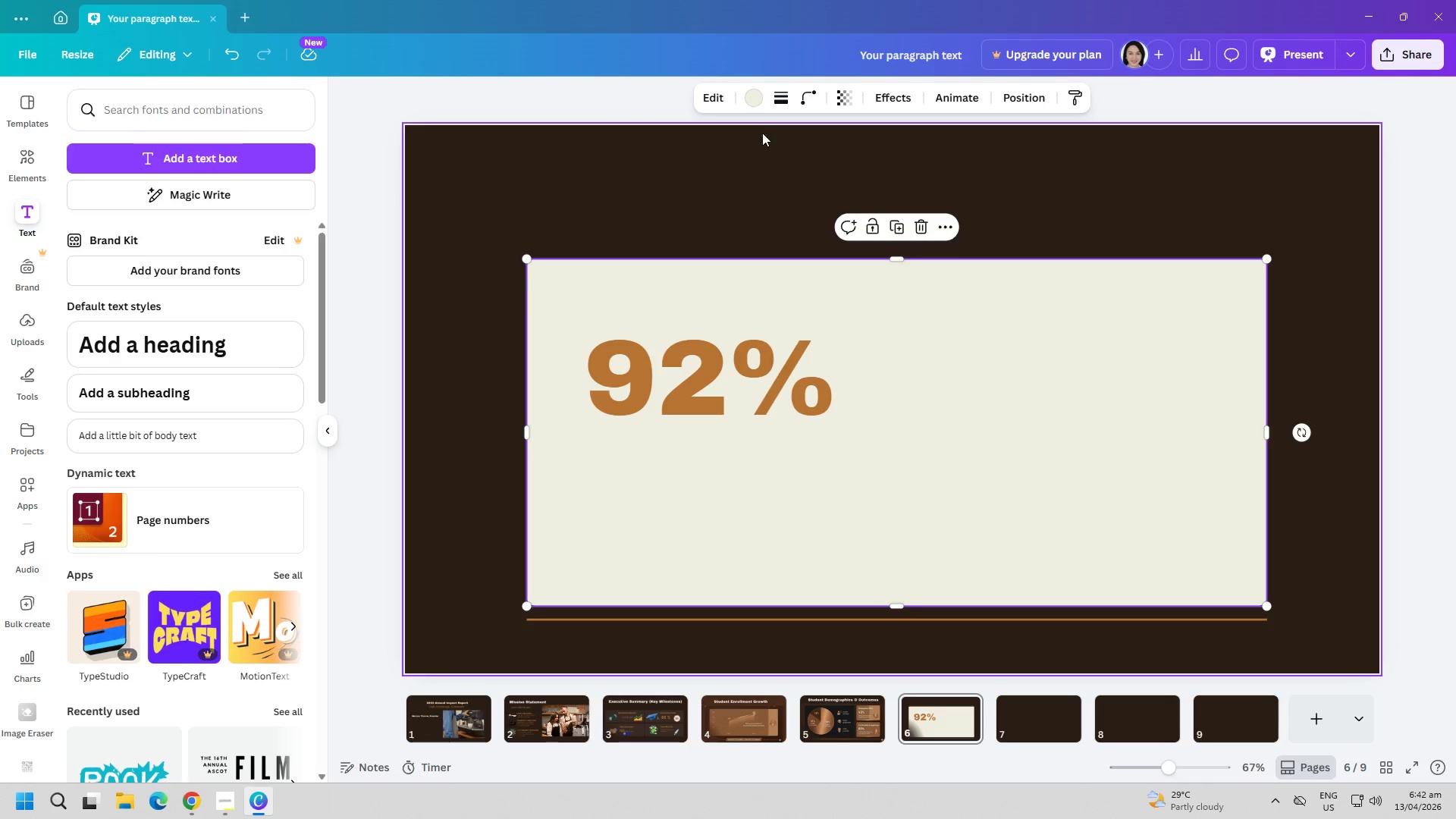 
left_click([749, 99])
 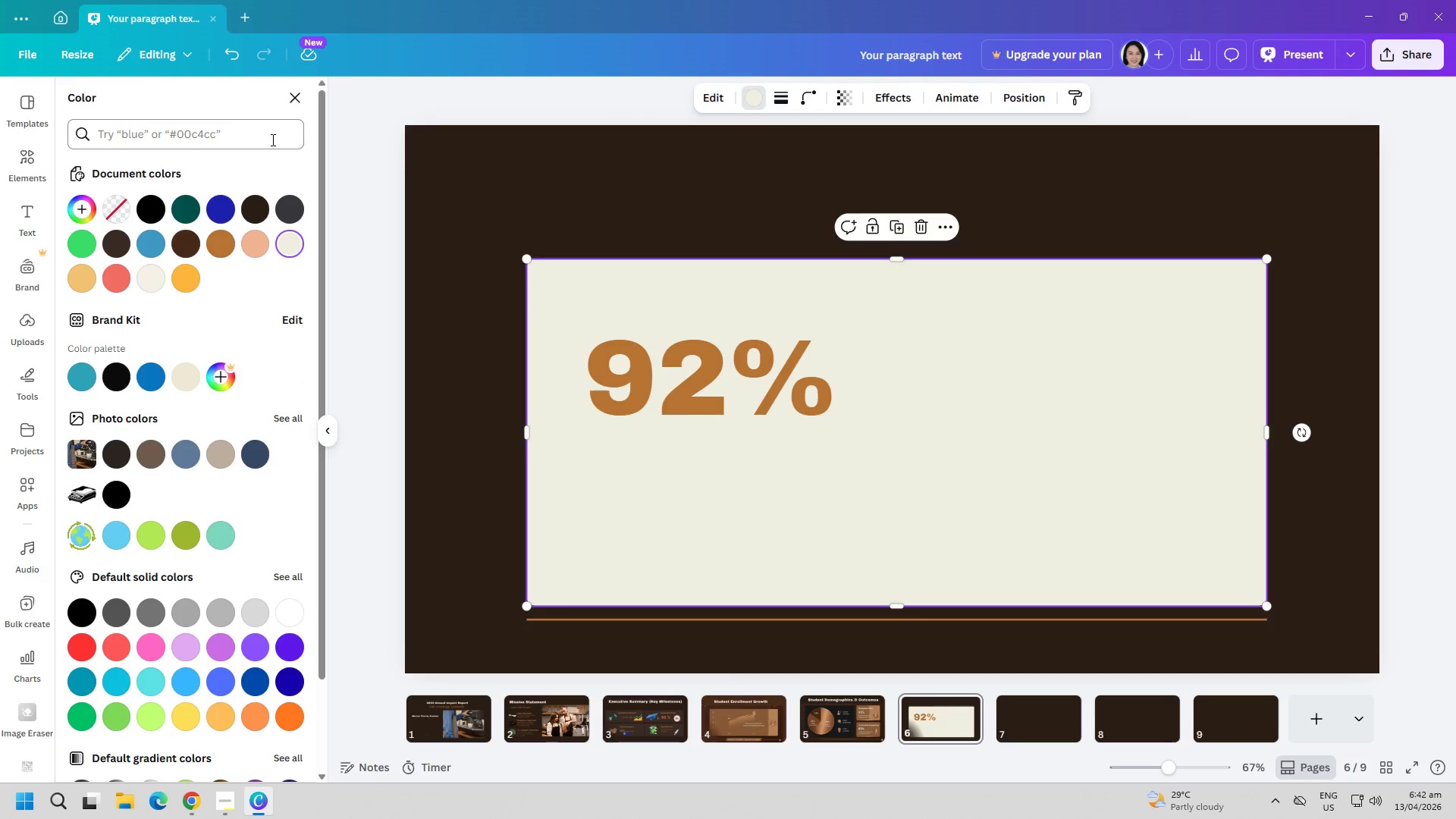 
left_click([259, 136])
 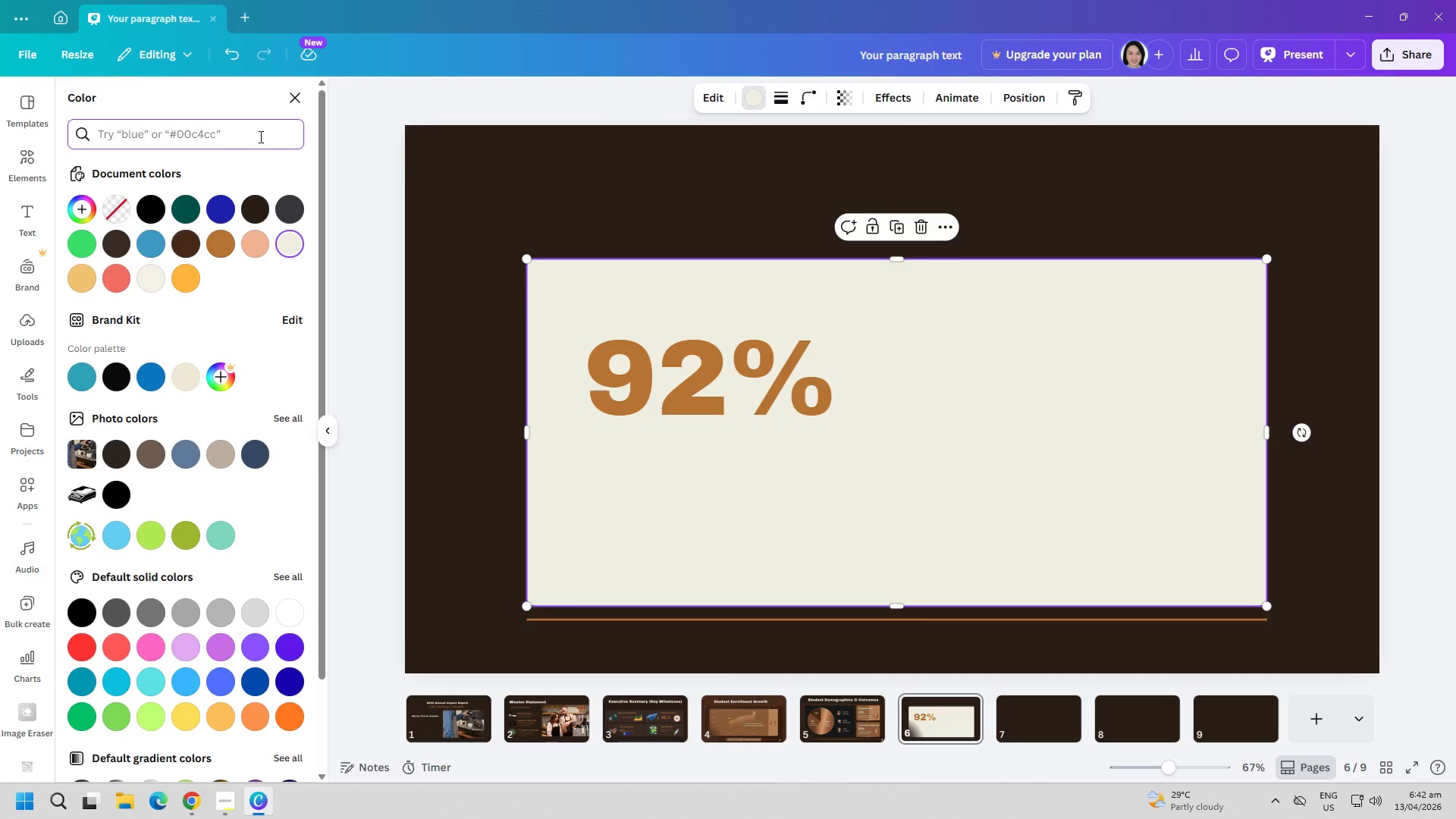 
type(6E7F6A)
 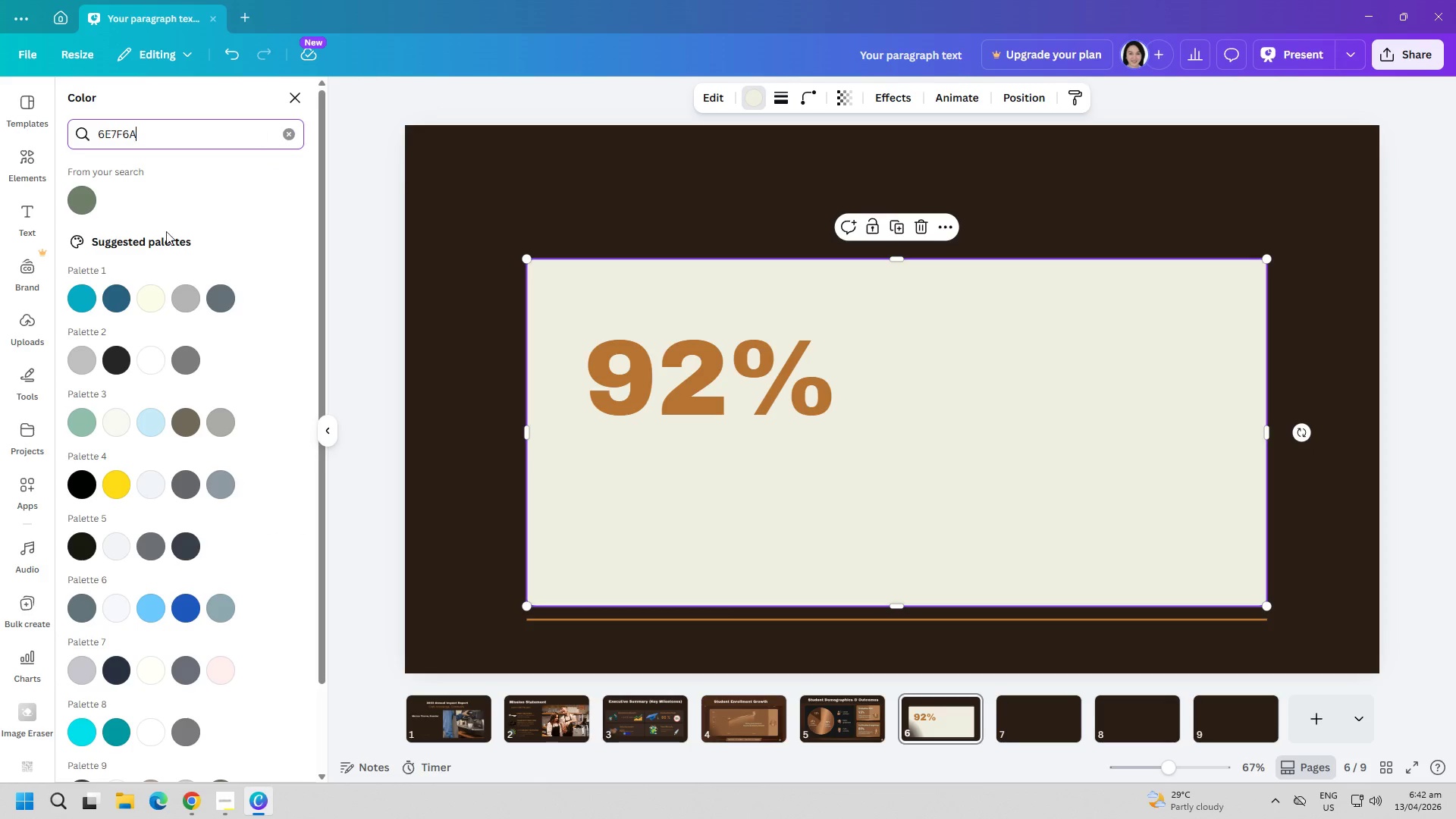 
left_click([73, 206])
 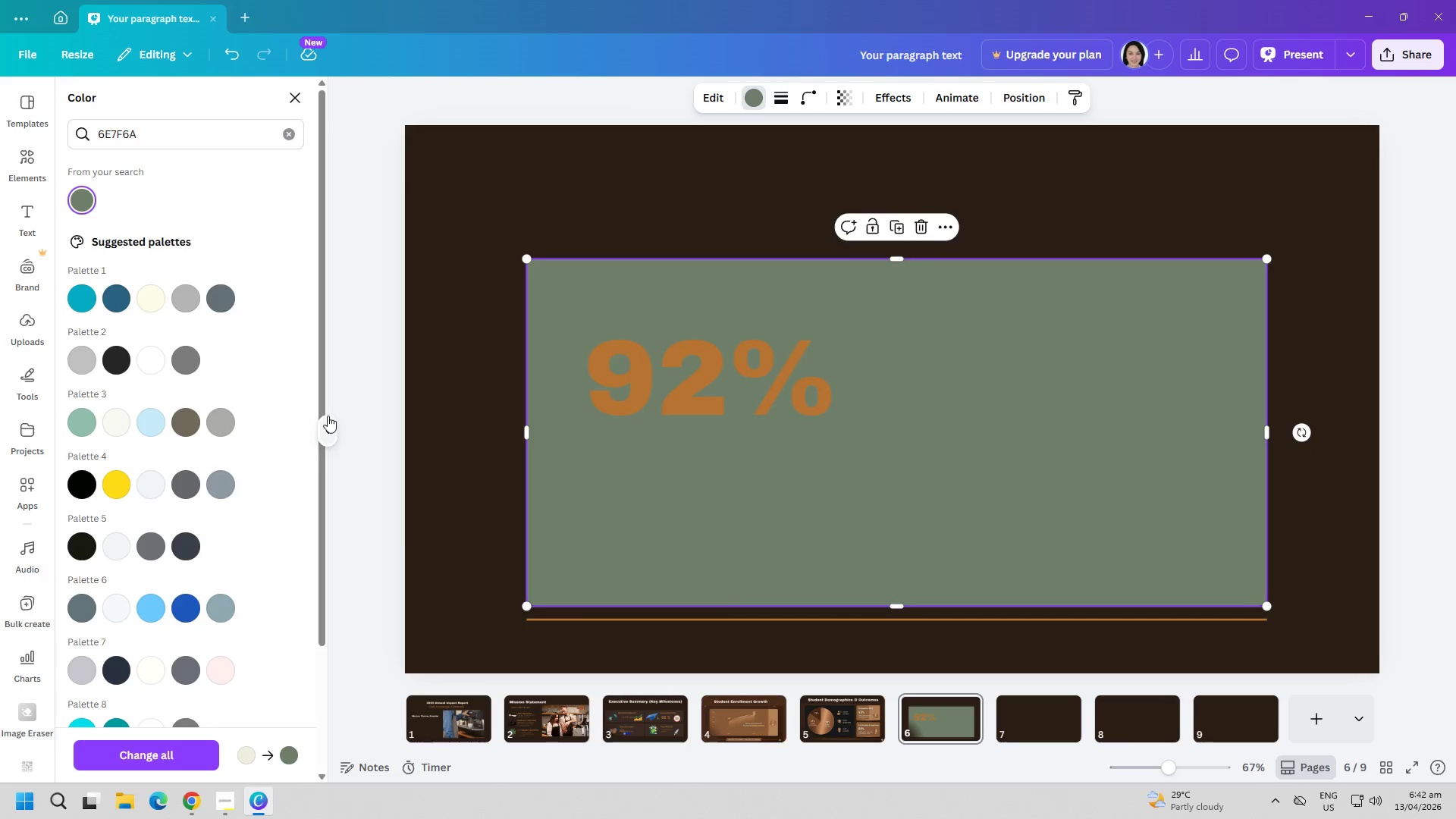 
mouse_move([419, 537])
 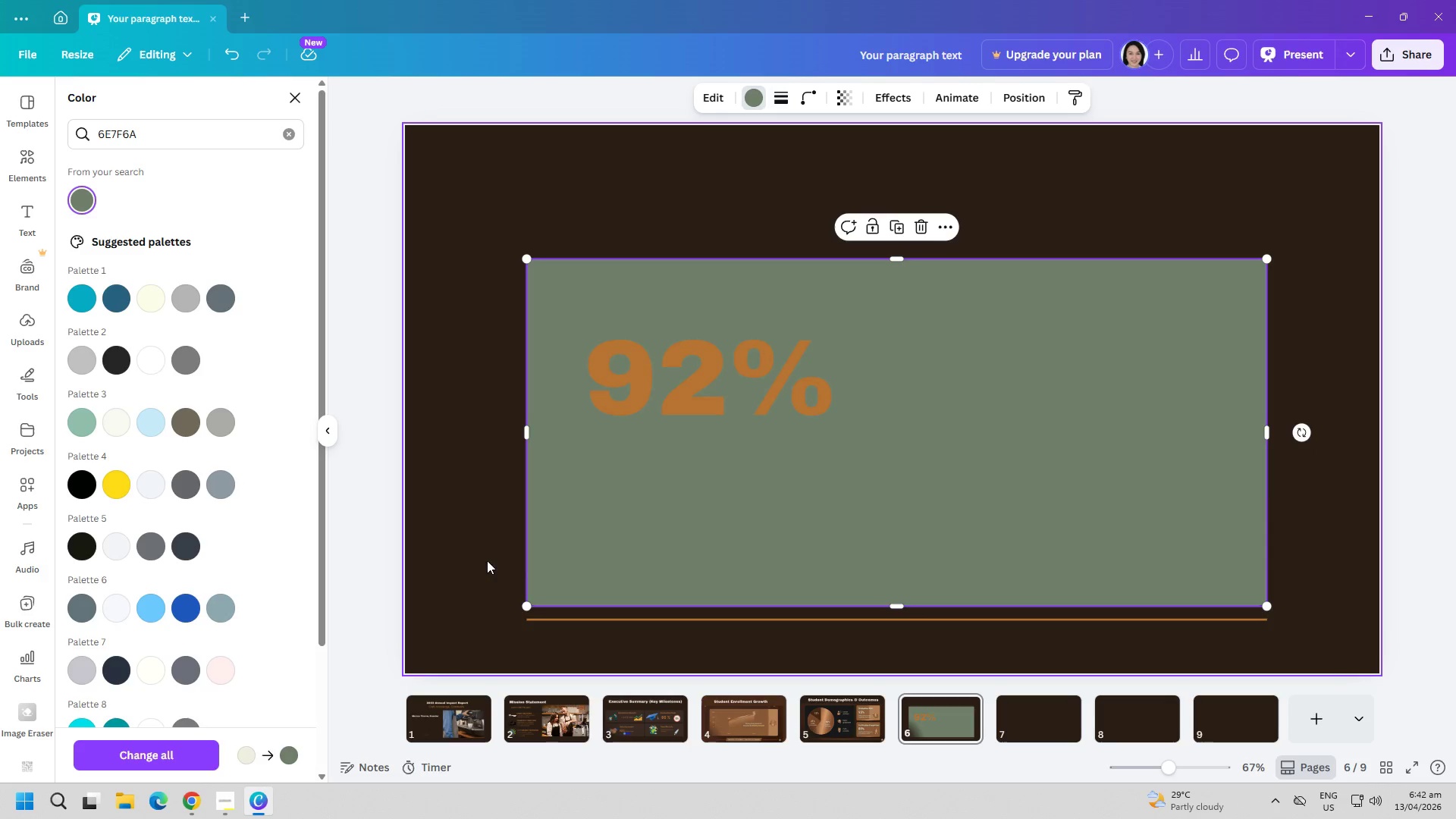 
left_click([457, 558])
 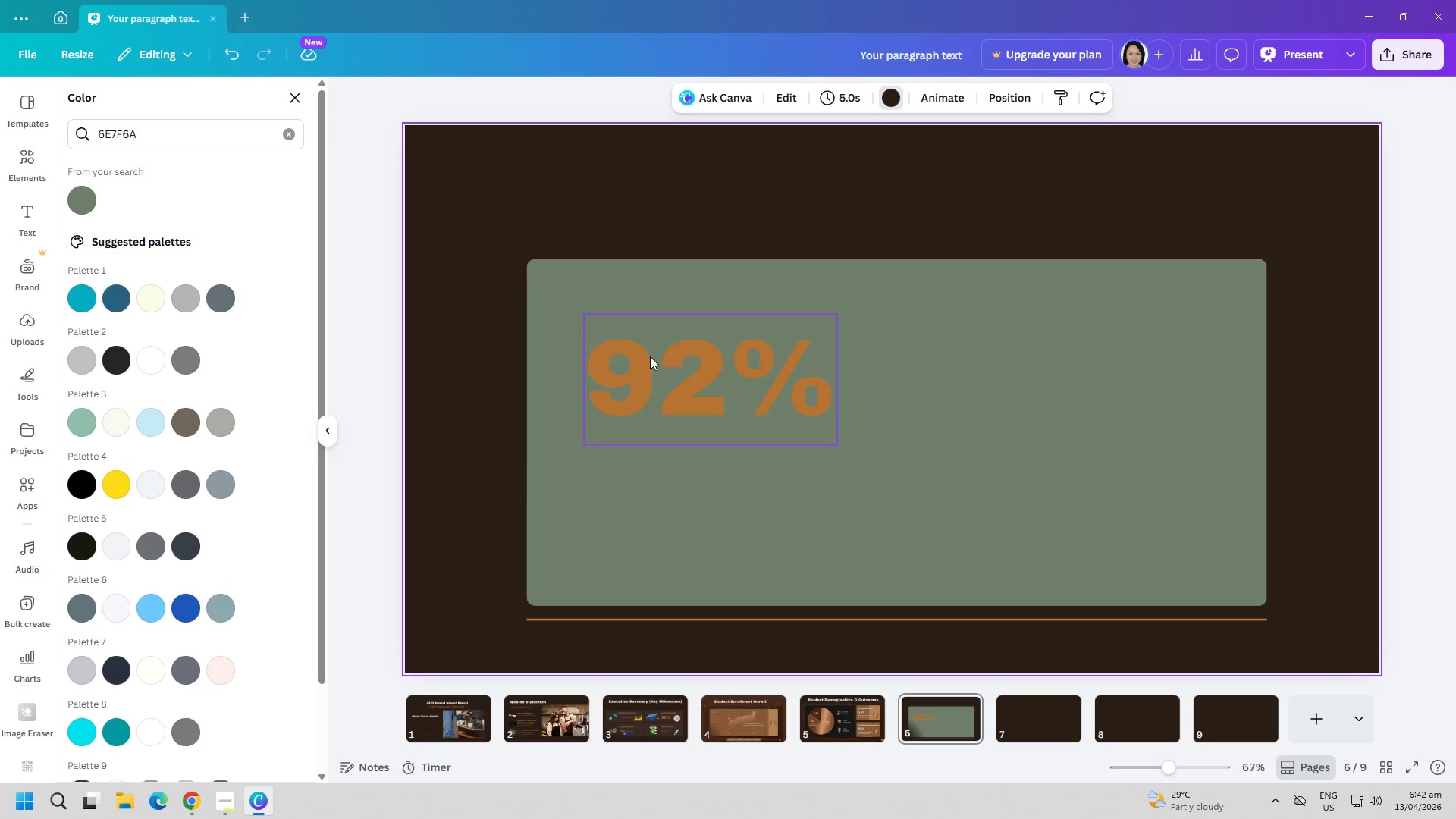 
left_click_drag(start_coordinate=[692, 378], to_coordinate=[699, 413])
 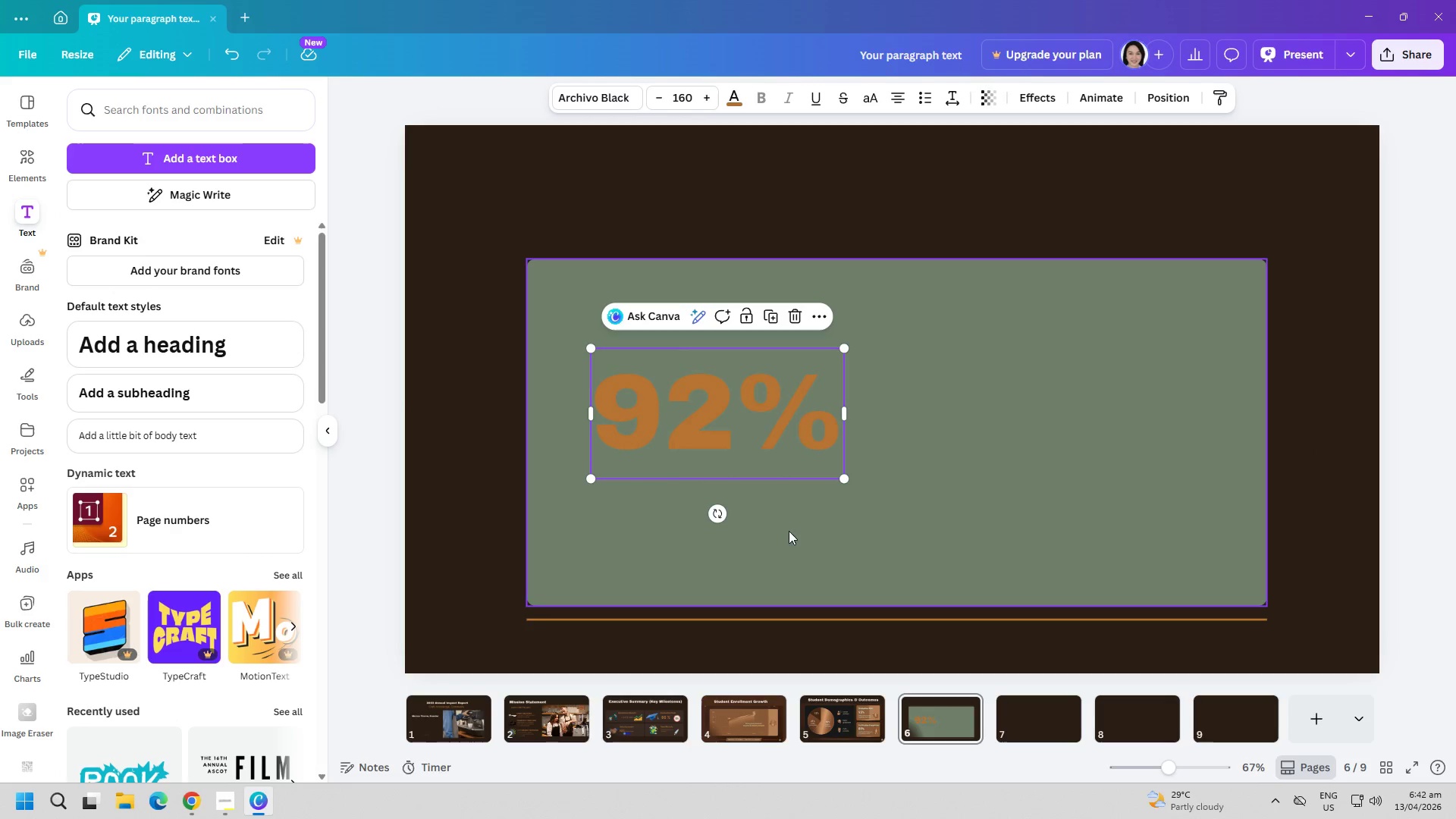 
left_click([721, 524])
 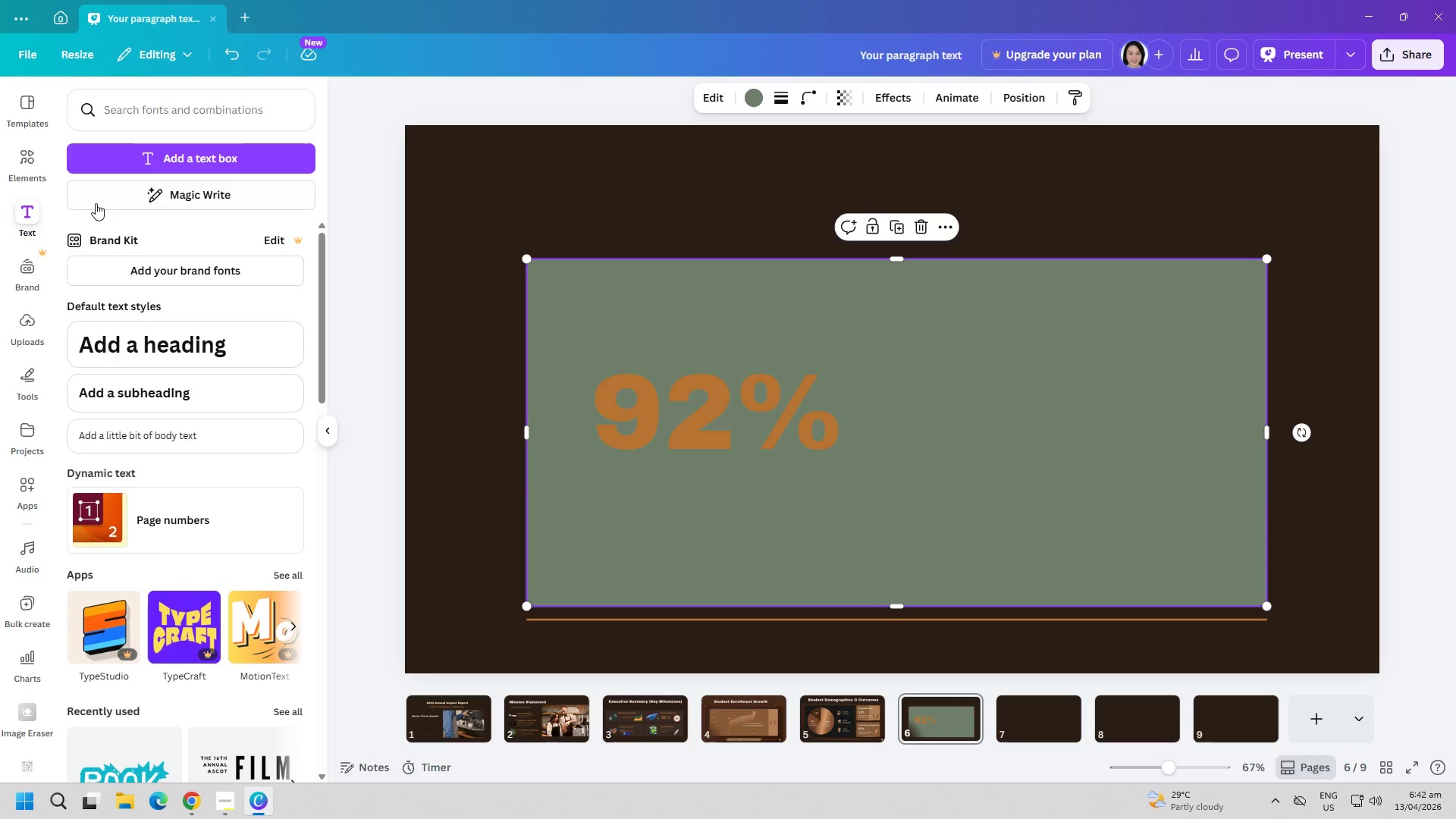 
left_click([172, 172])
 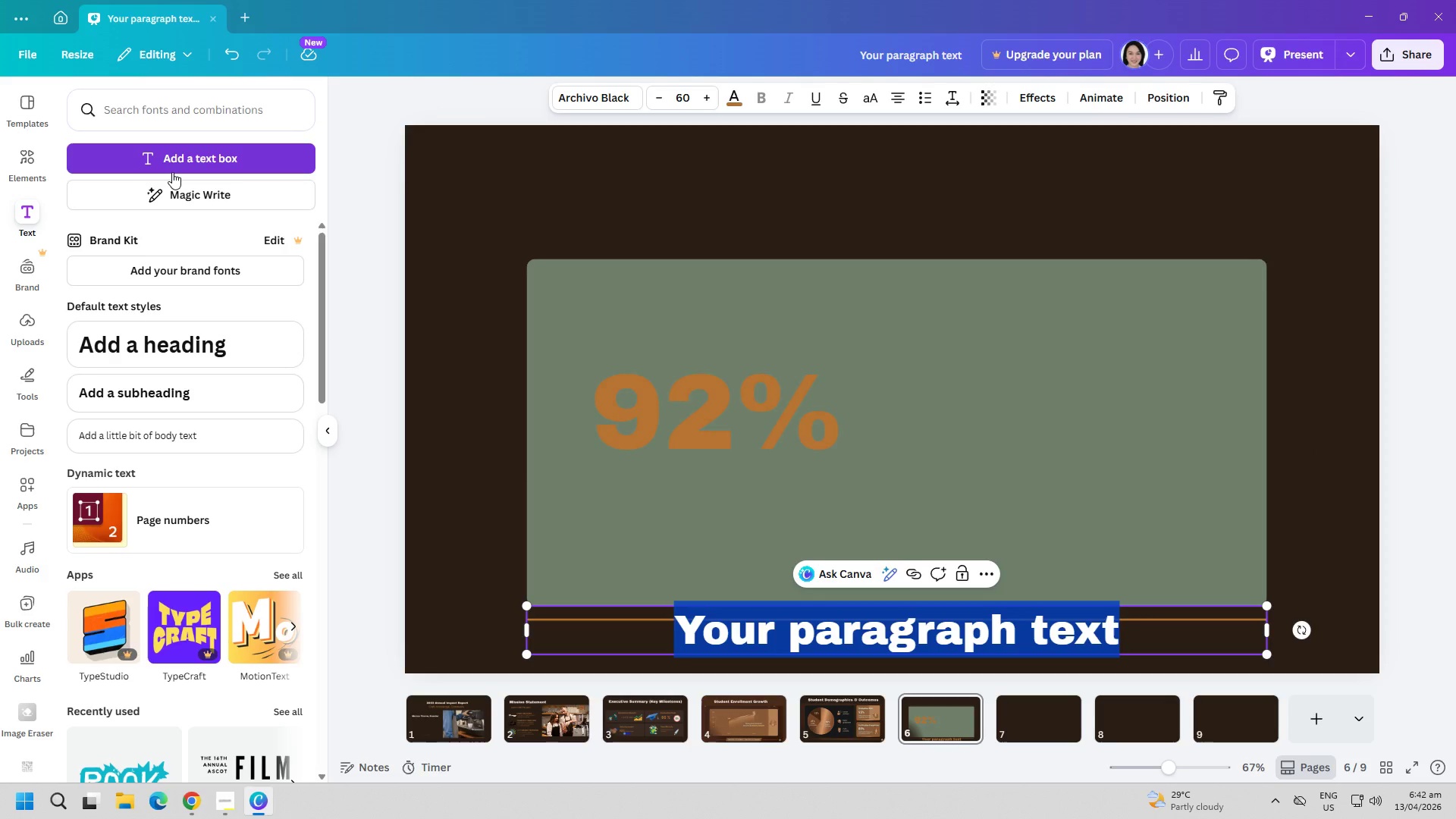 
type(EM)
key(Backspace)
key(Backspace)
type(employed within)
 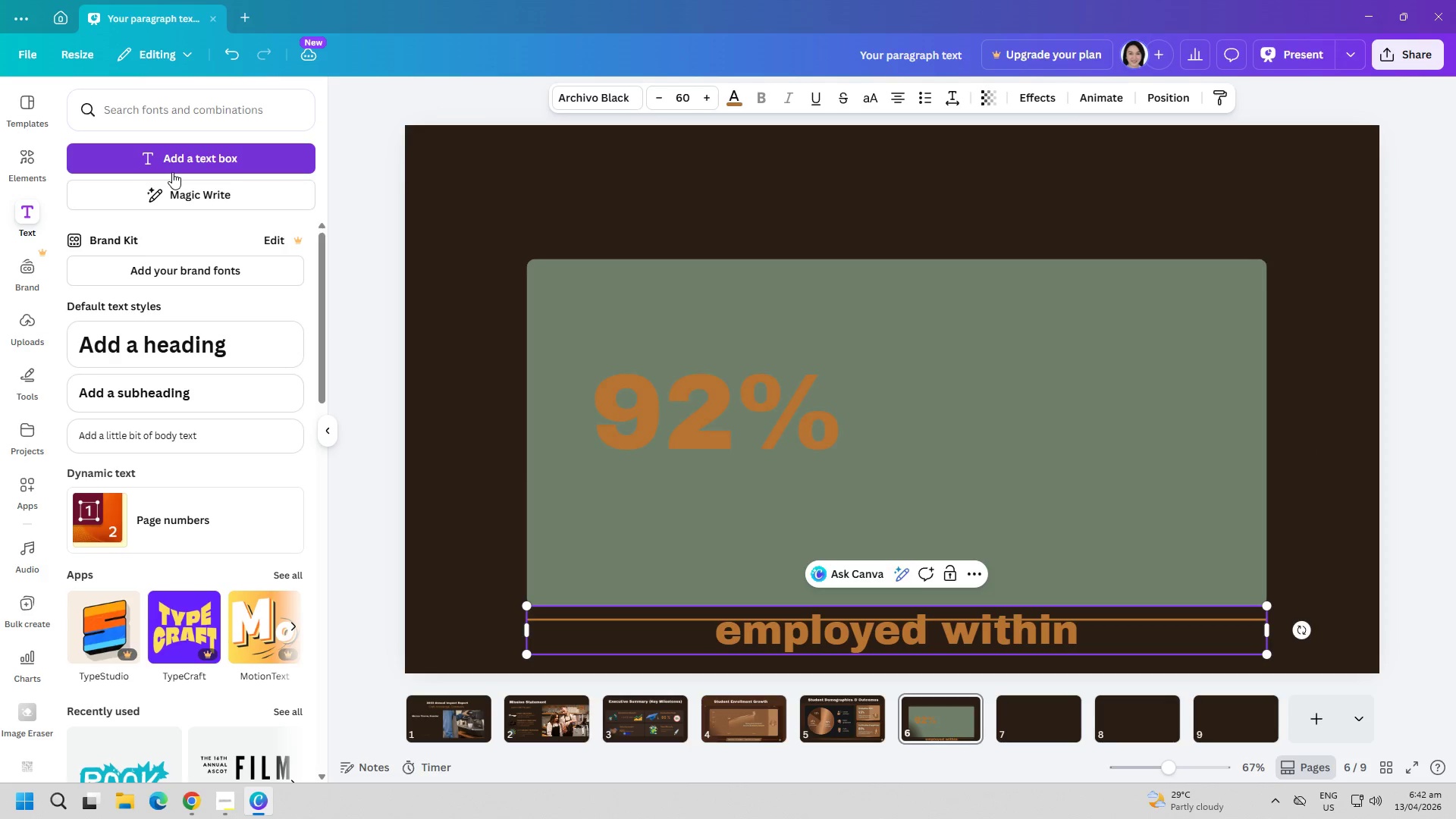 
key(Enter)
 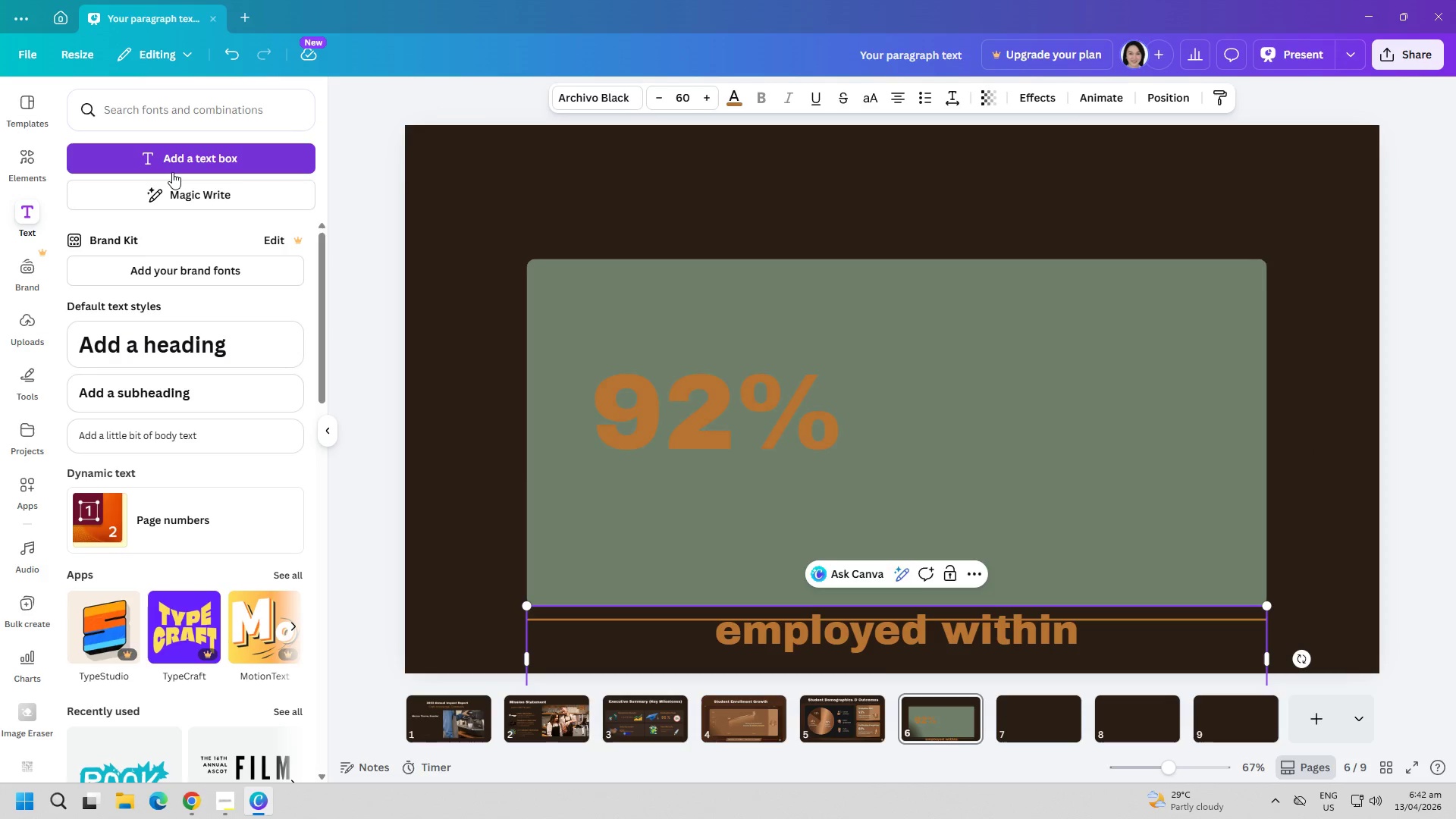 
type(30 days)
 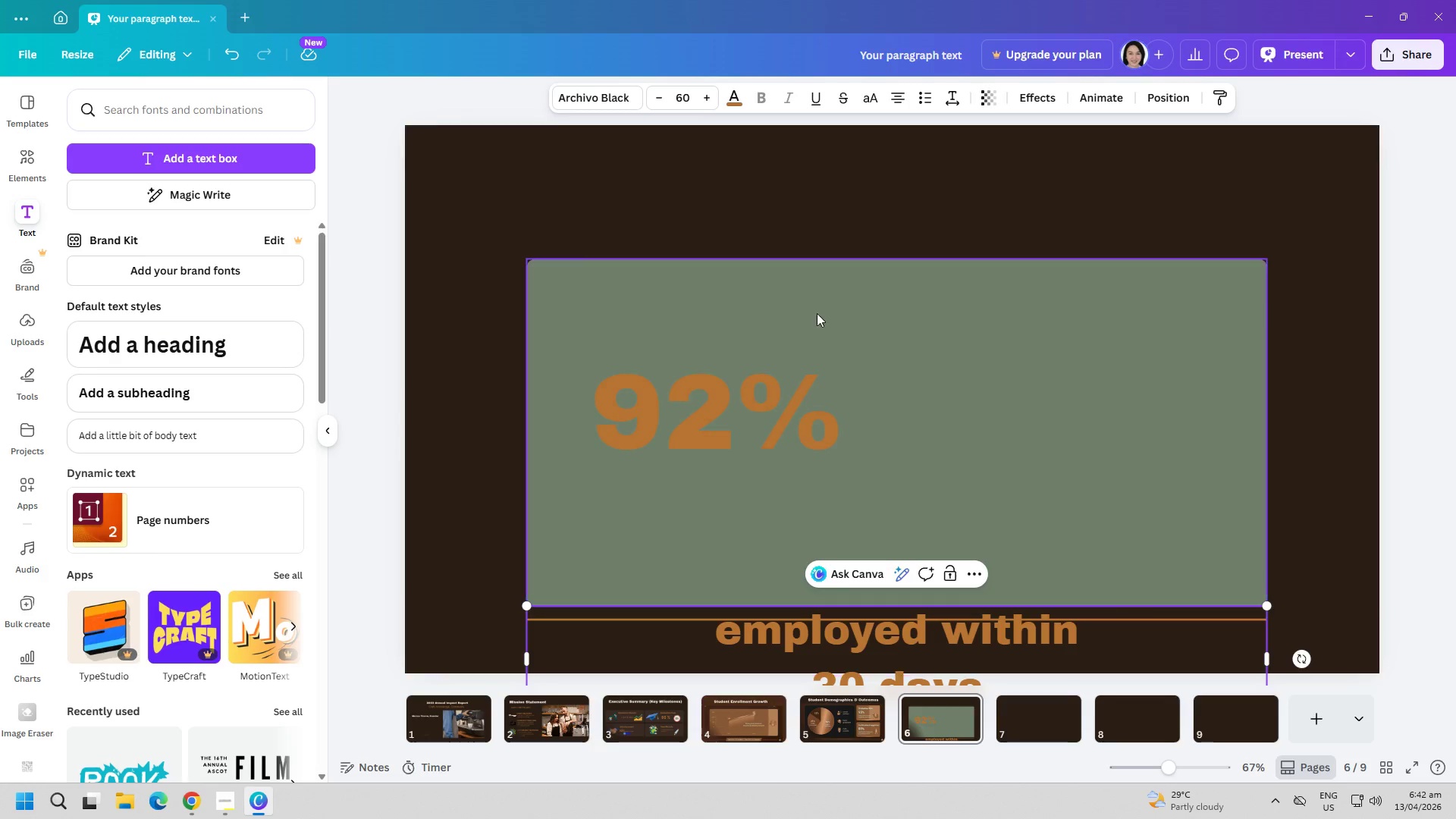 
left_click([1024, 378])
 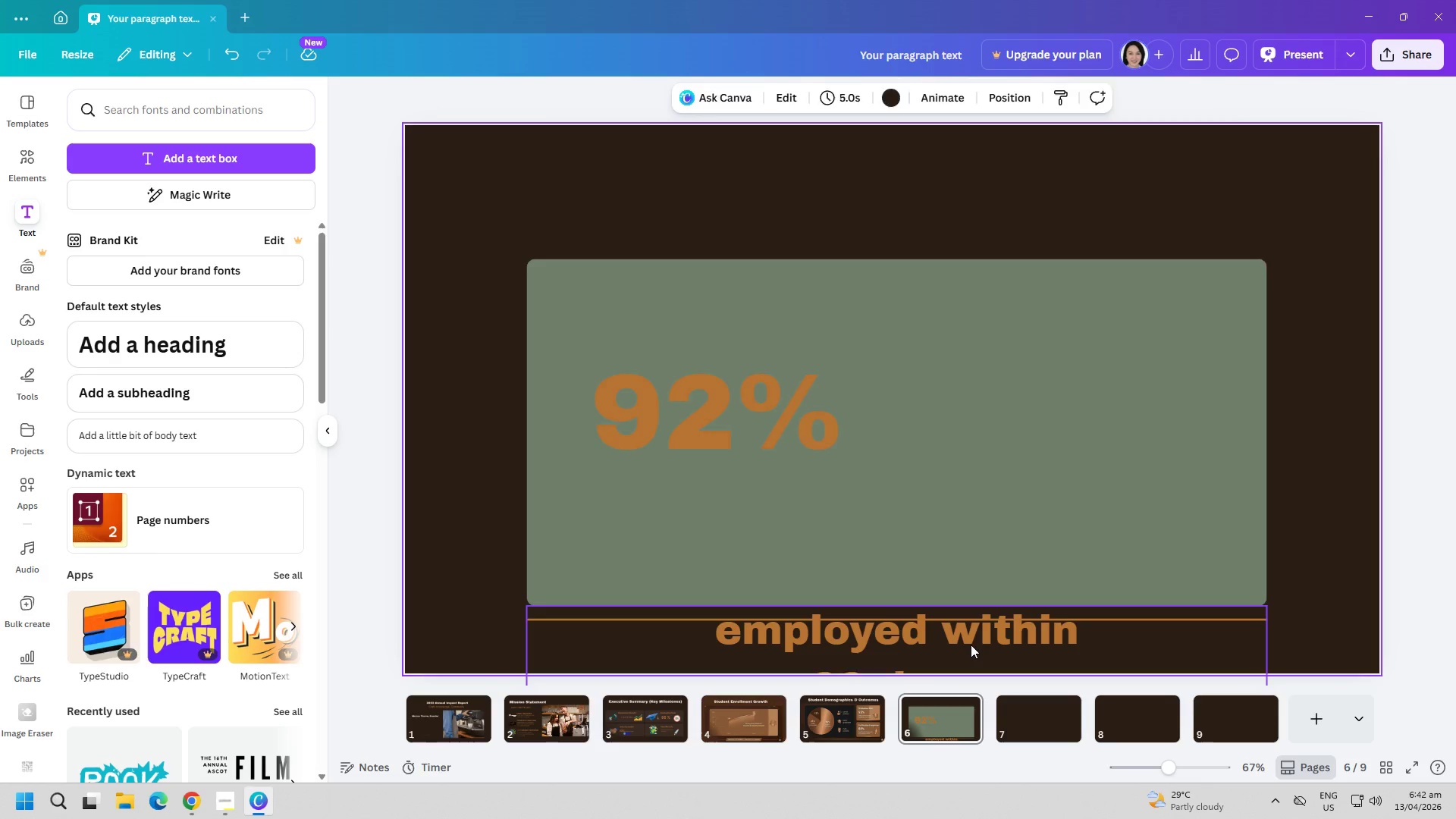 
left_click_drag(start_coordinate=[974, 645], to_coordinate=[809, 491])
 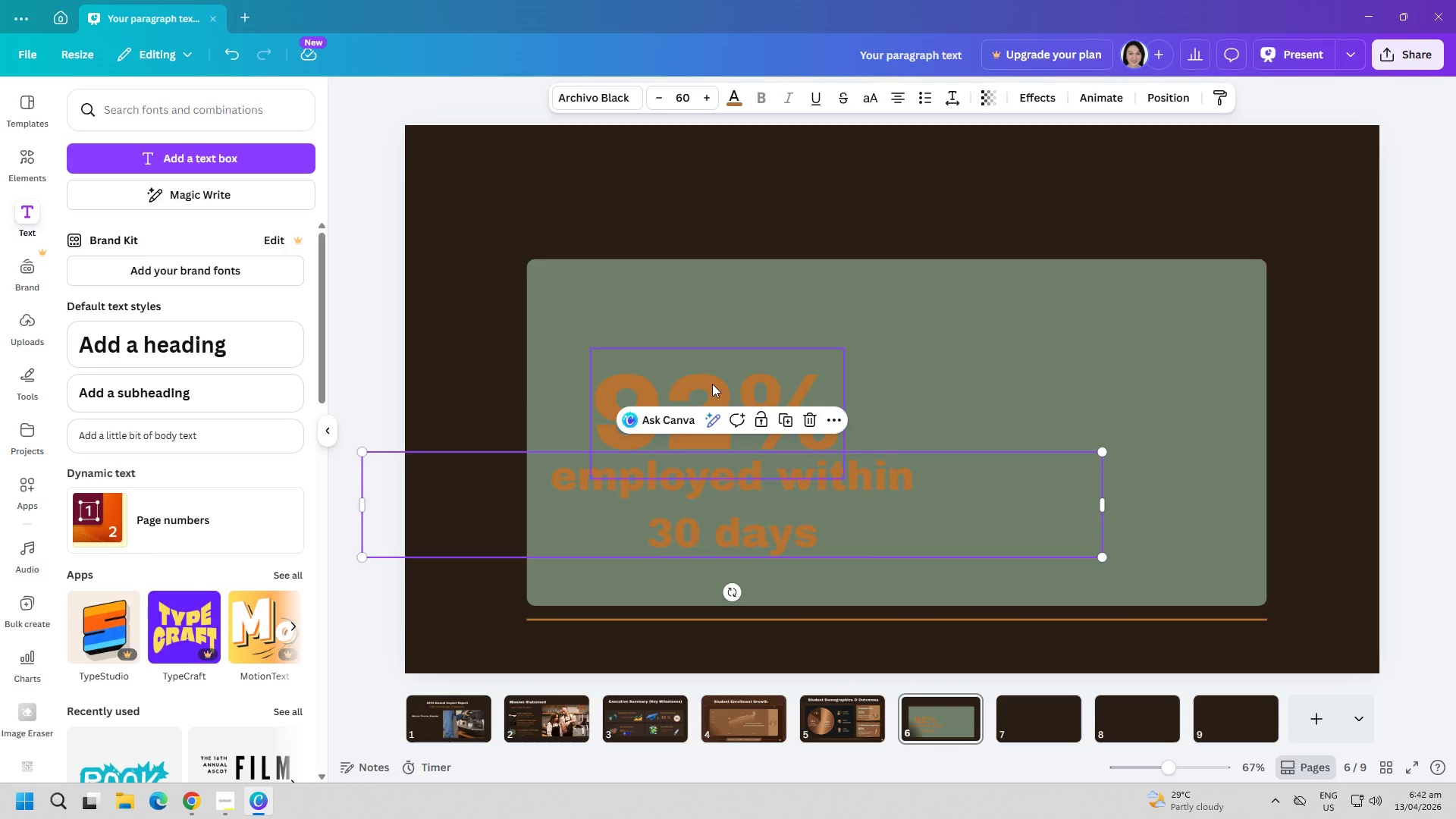 
left_click_drag(start_coordinate=[712, 384], to_coordinate=[720, 334])
 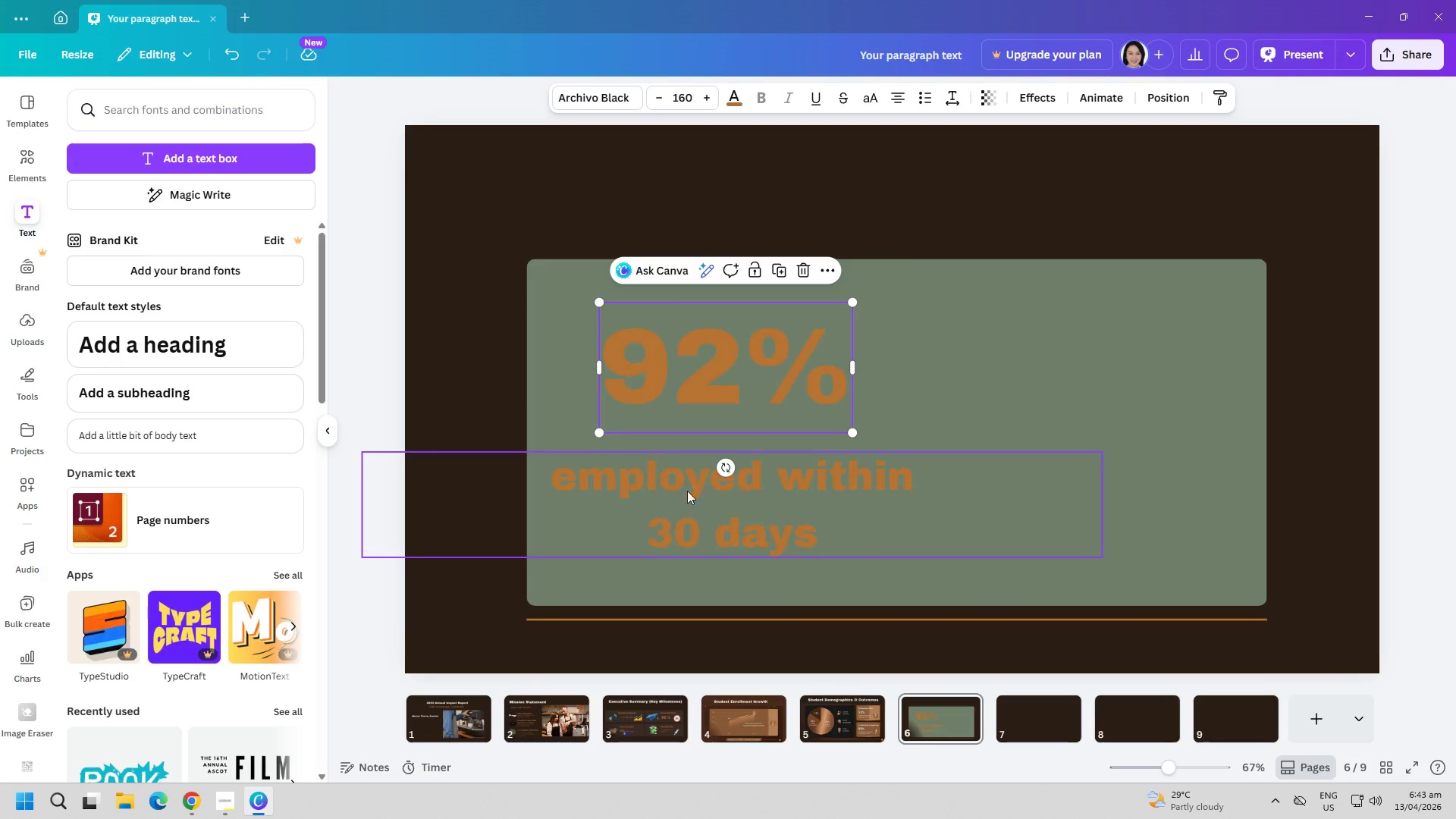 
left_click_drag(start_coordinate=[692, 513], to_coordinate=[692, 497])
 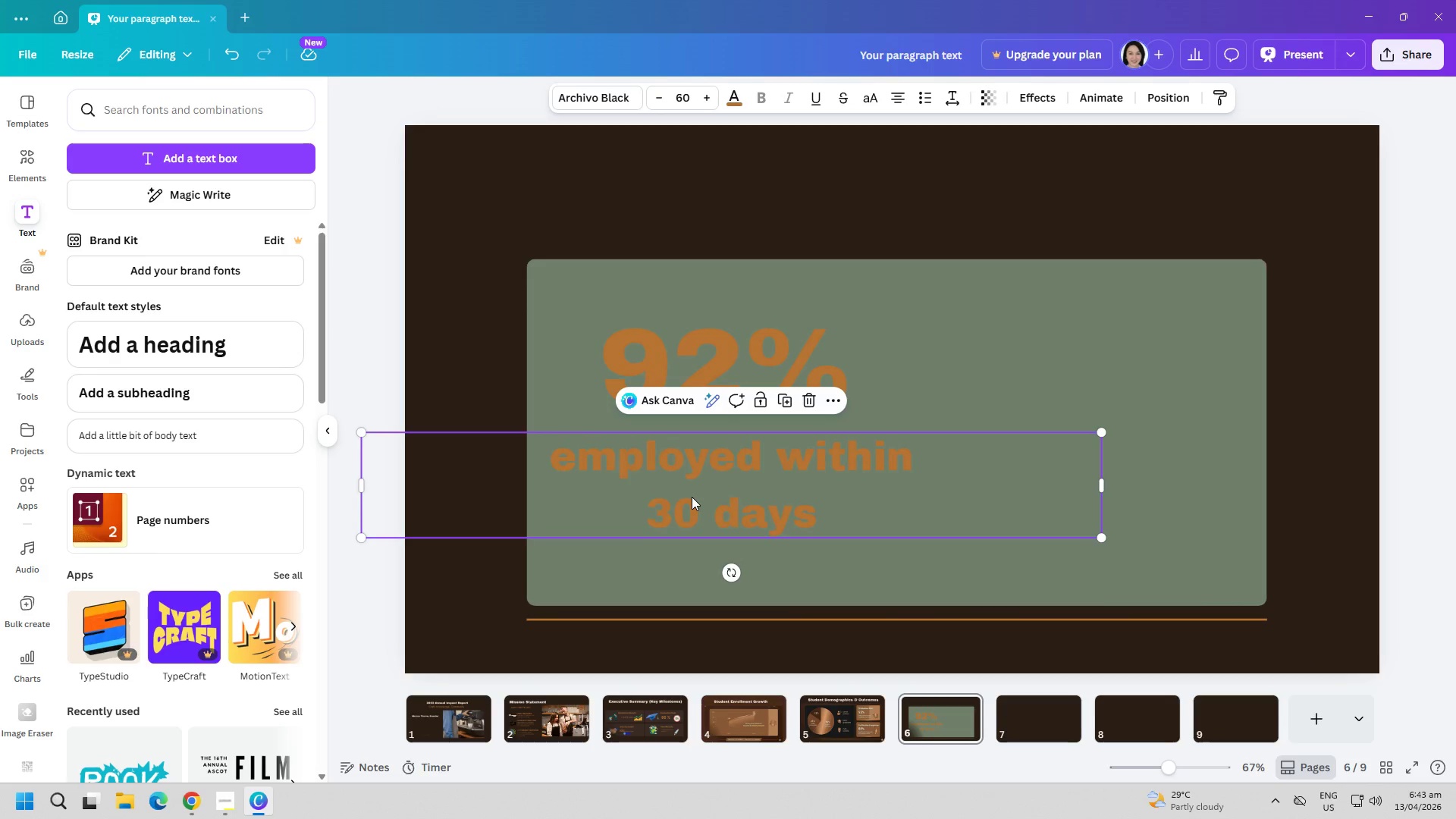 
left_click_drag(start_coordinate=[692, 497], to_coordinate=[692, 486])
 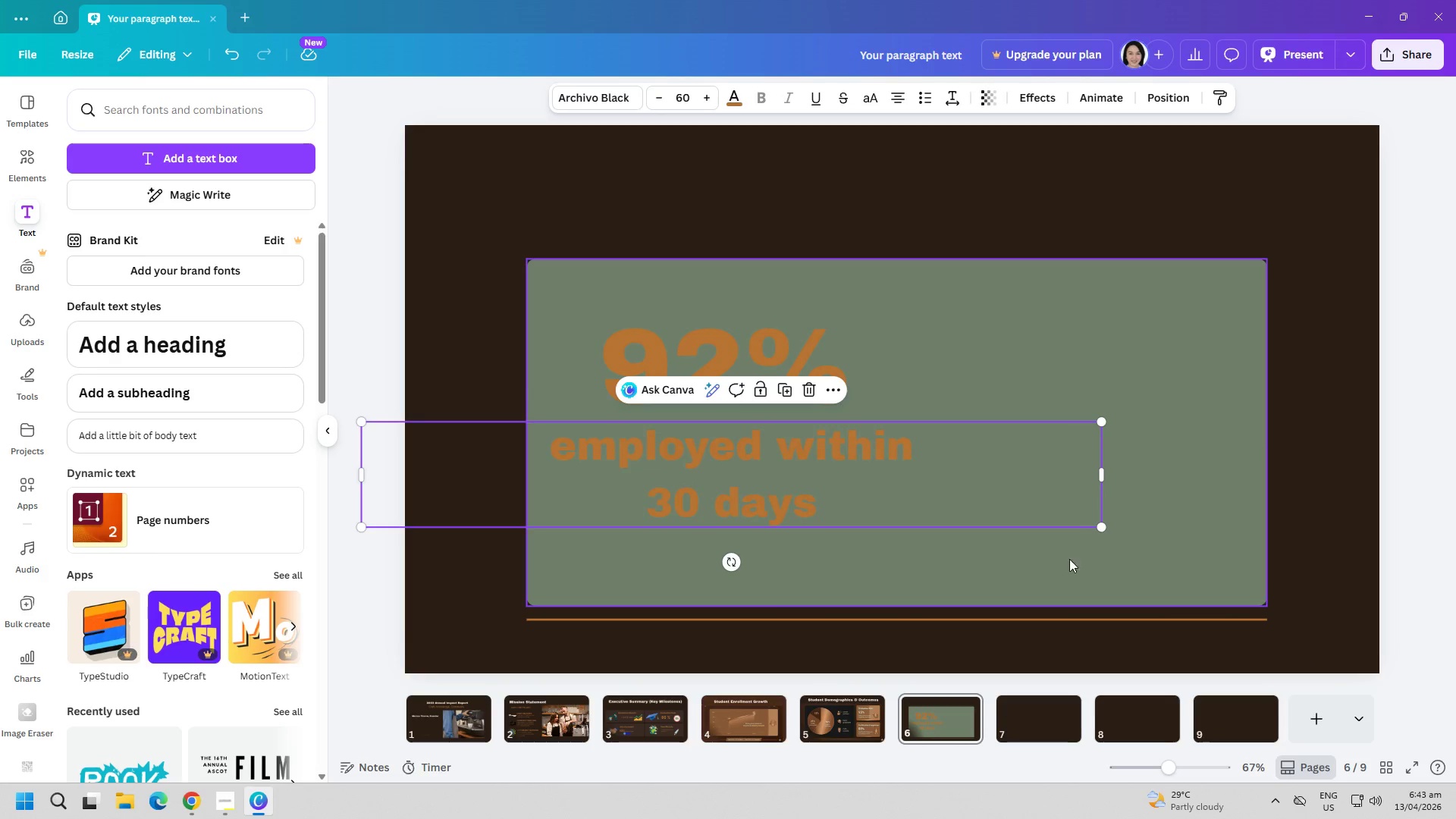 
left_click([1087, 560])
 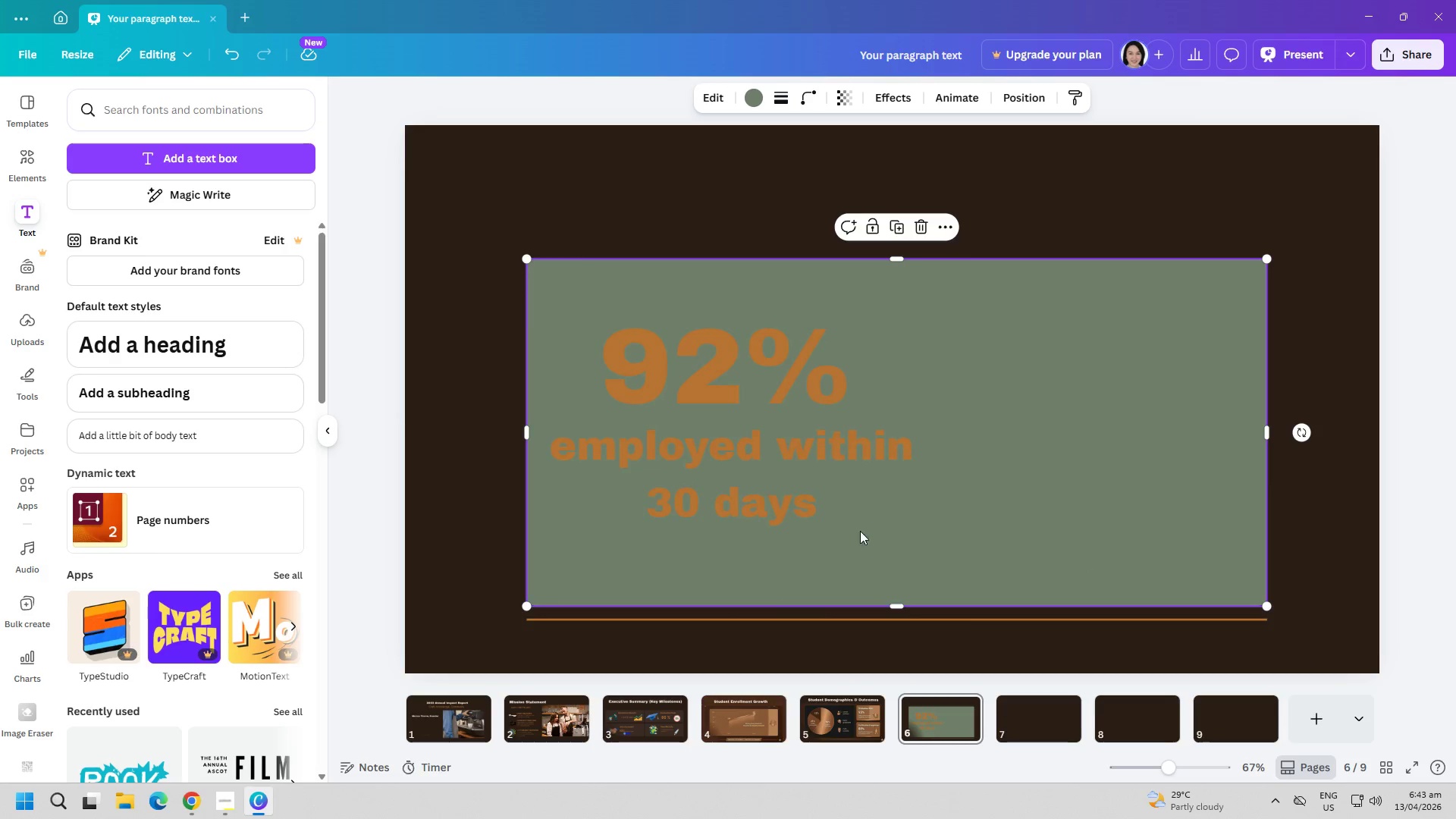 
left_click([799, 515])
 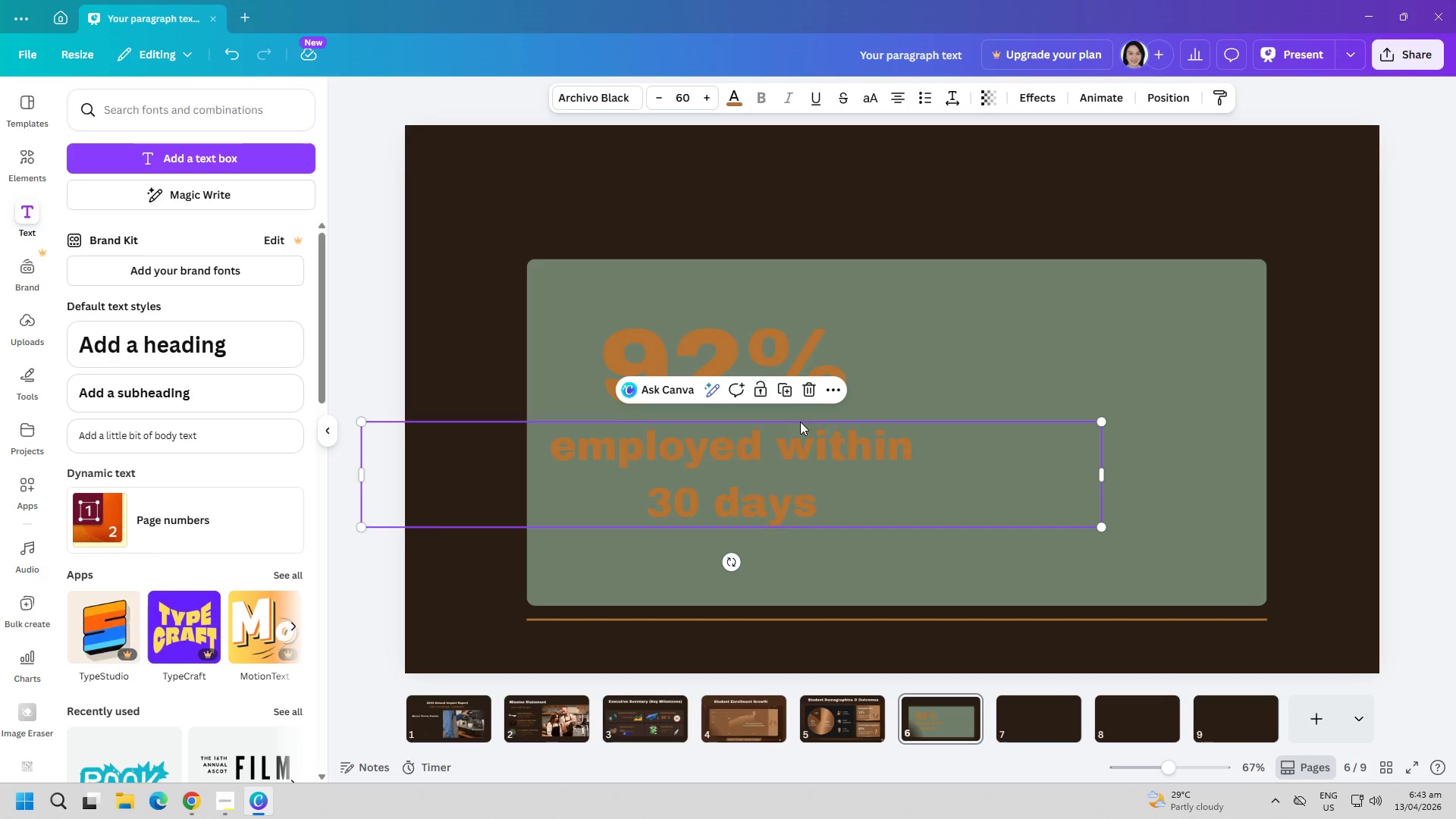 
left_click([1040, 340])
 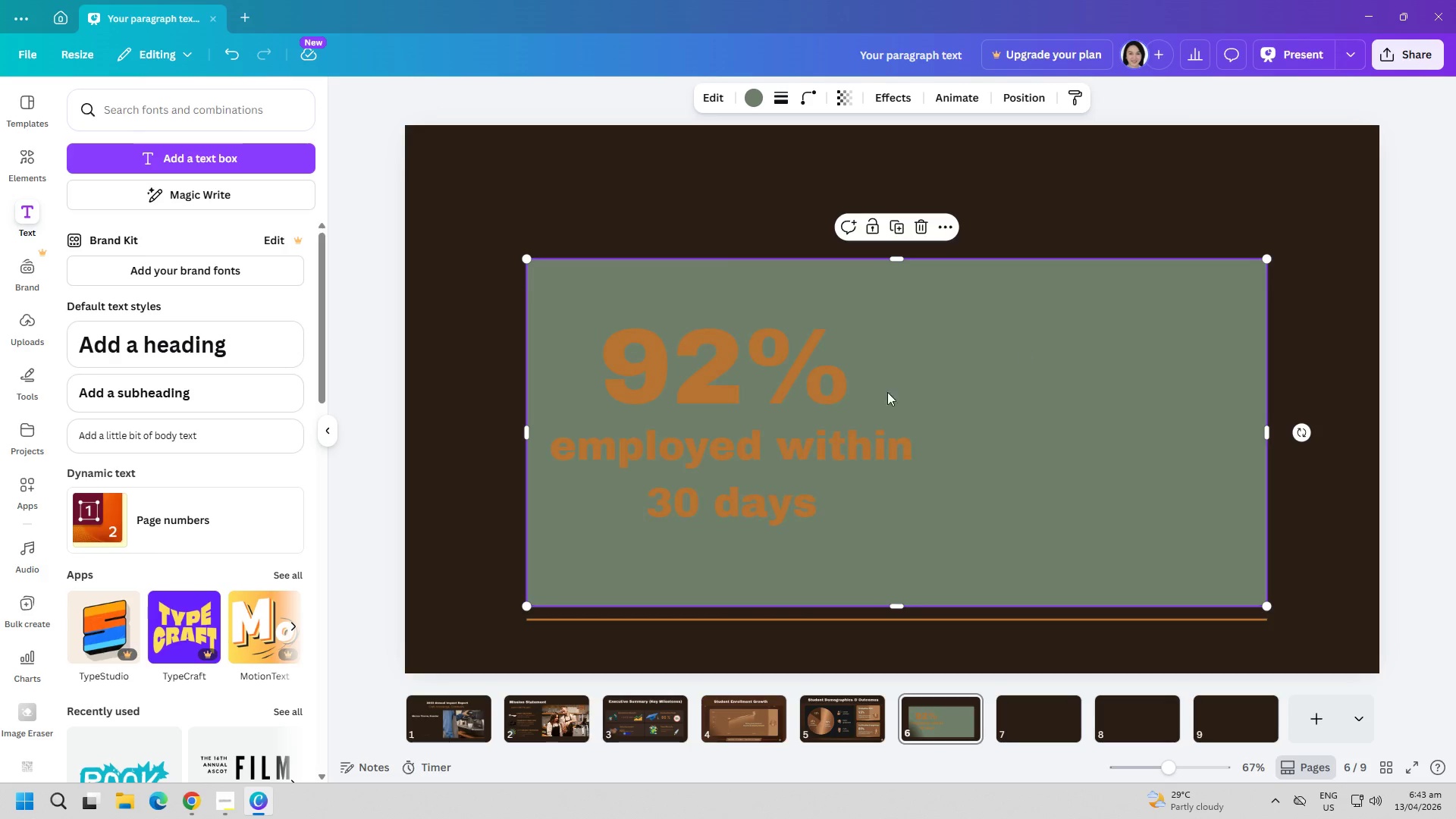 
left_click([708, 436])
 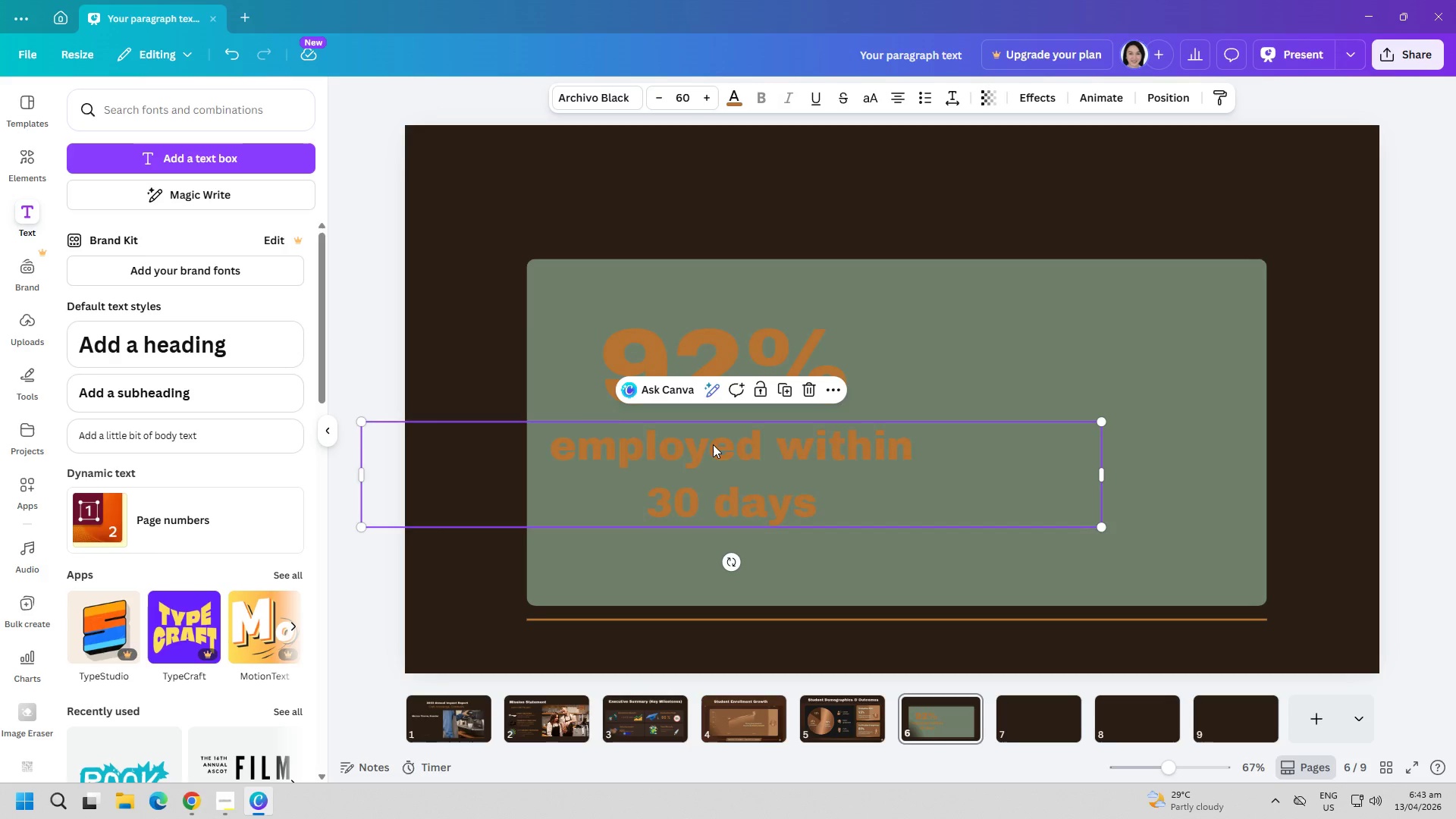 
double_click([720, 458])
 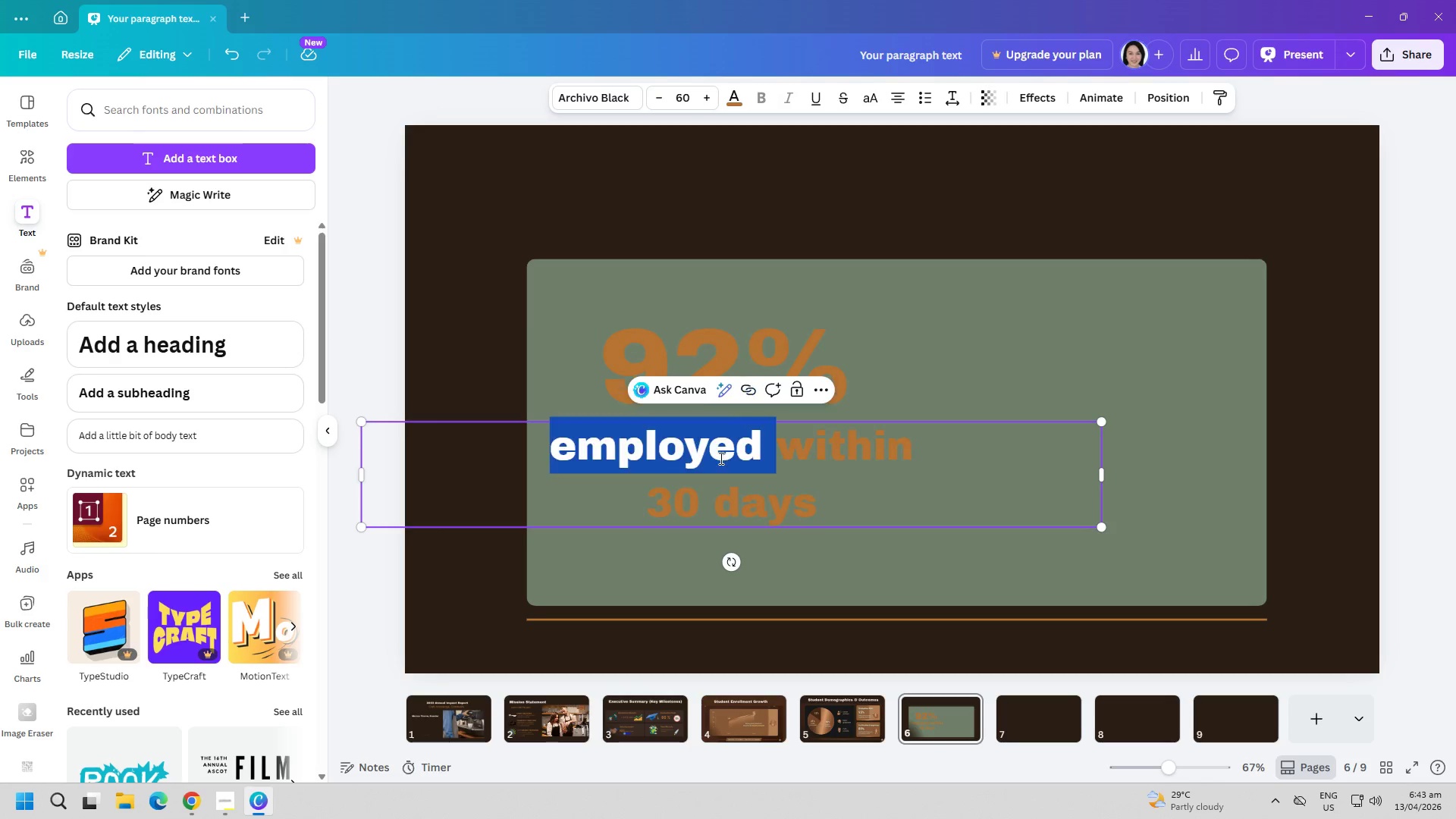 
key(Control+ControlLeft)
 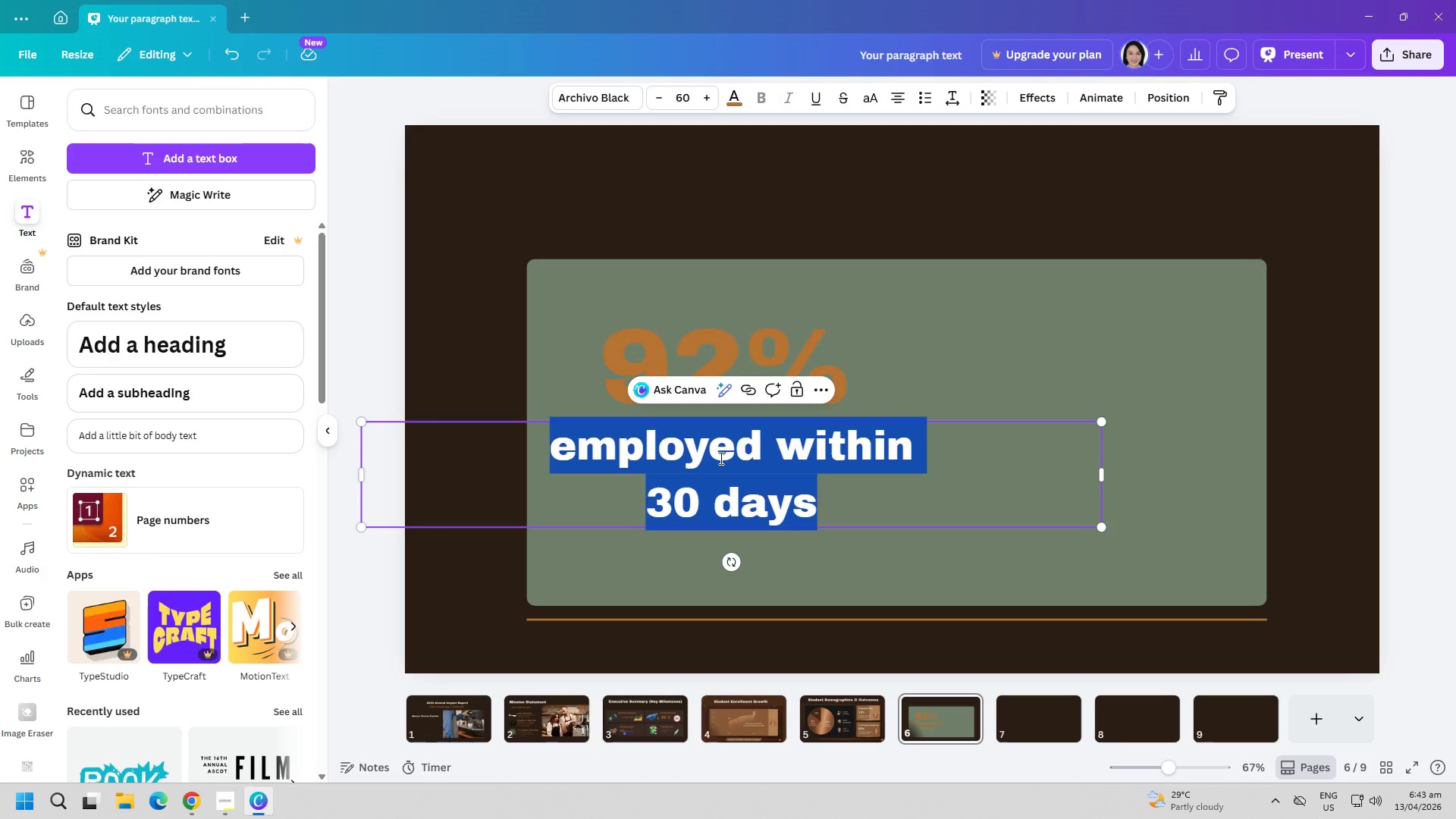 
key(Control+A)
 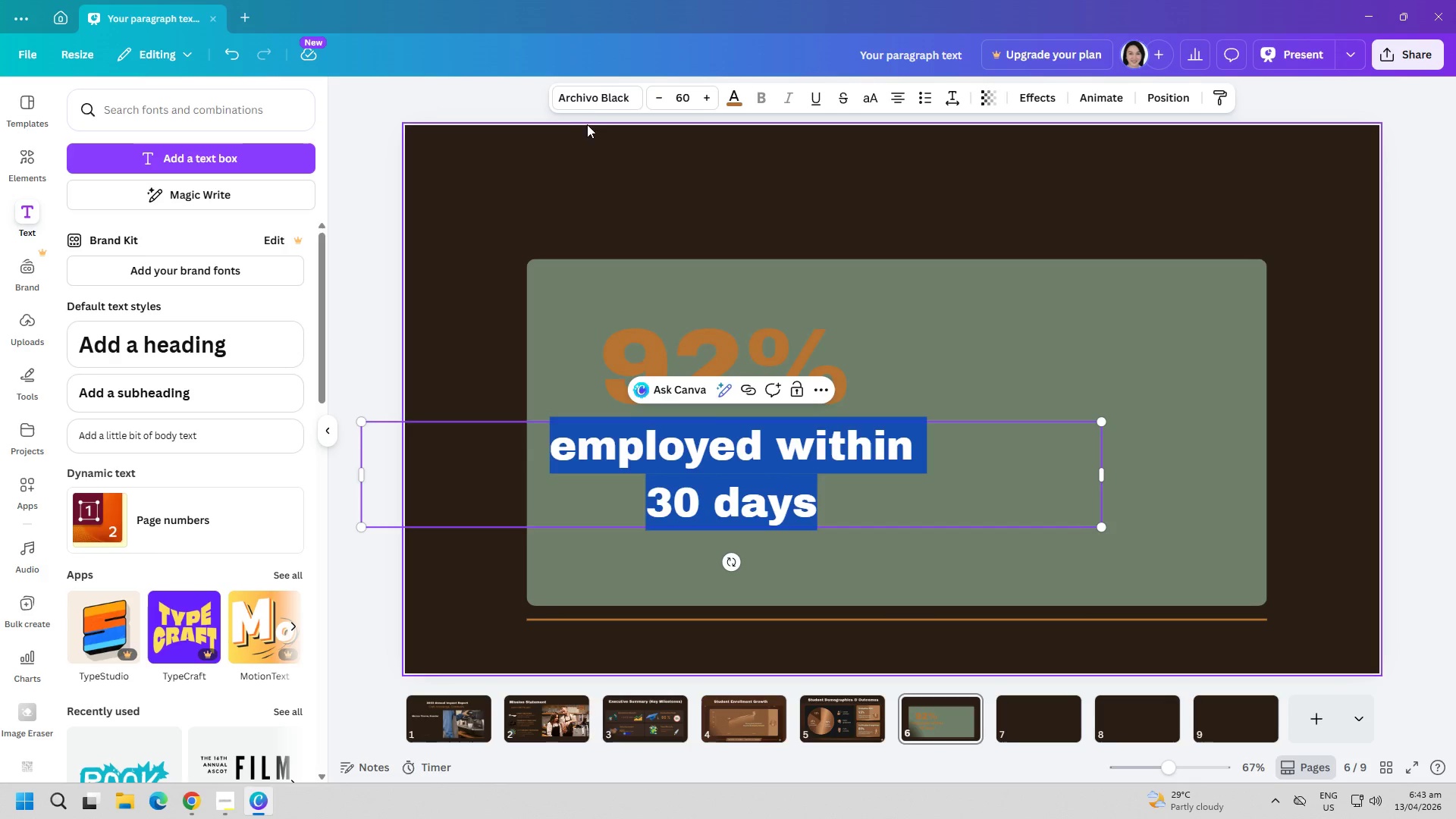 
left_click([598, 99])
 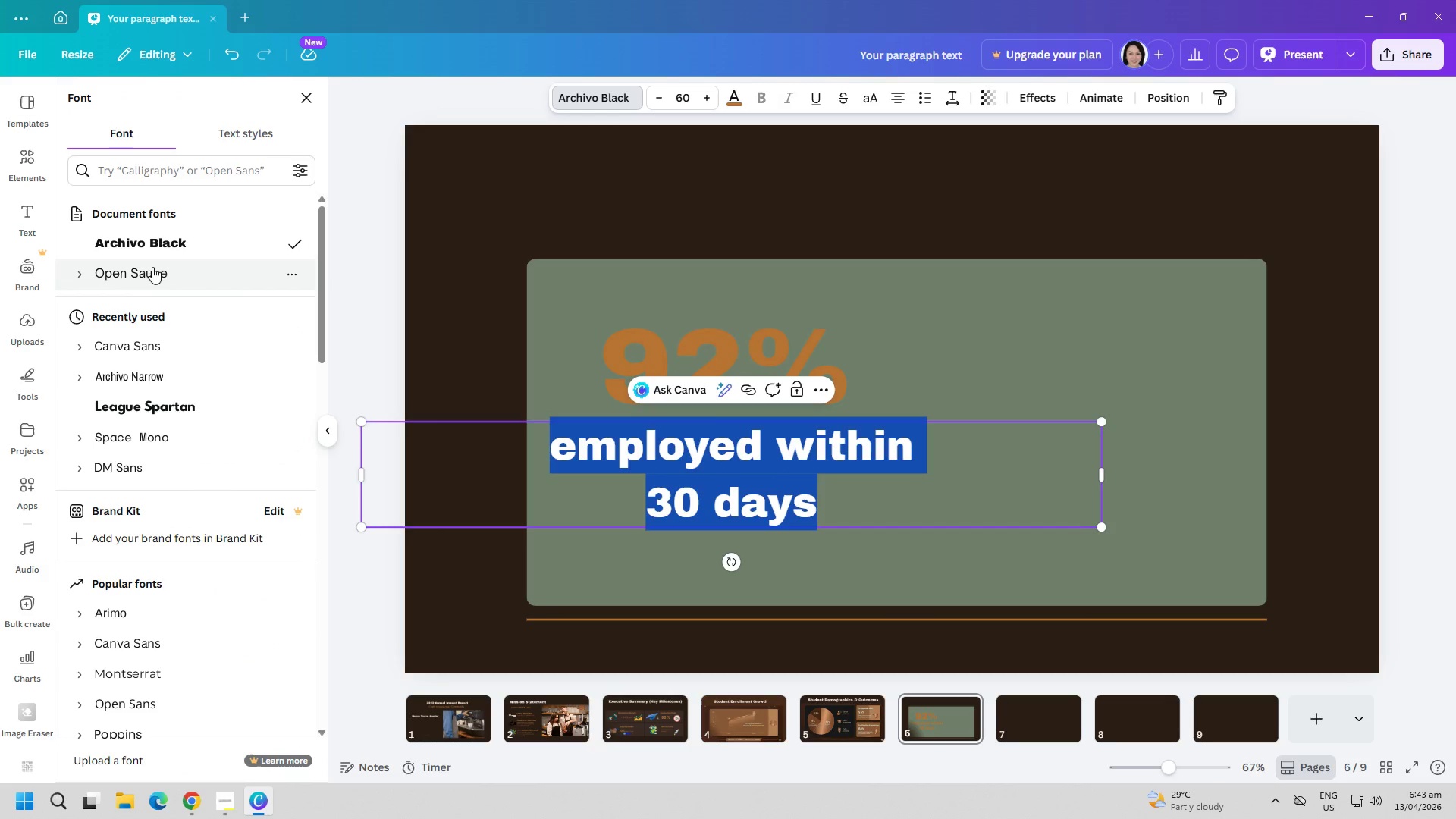 
left_click([153, 276])
 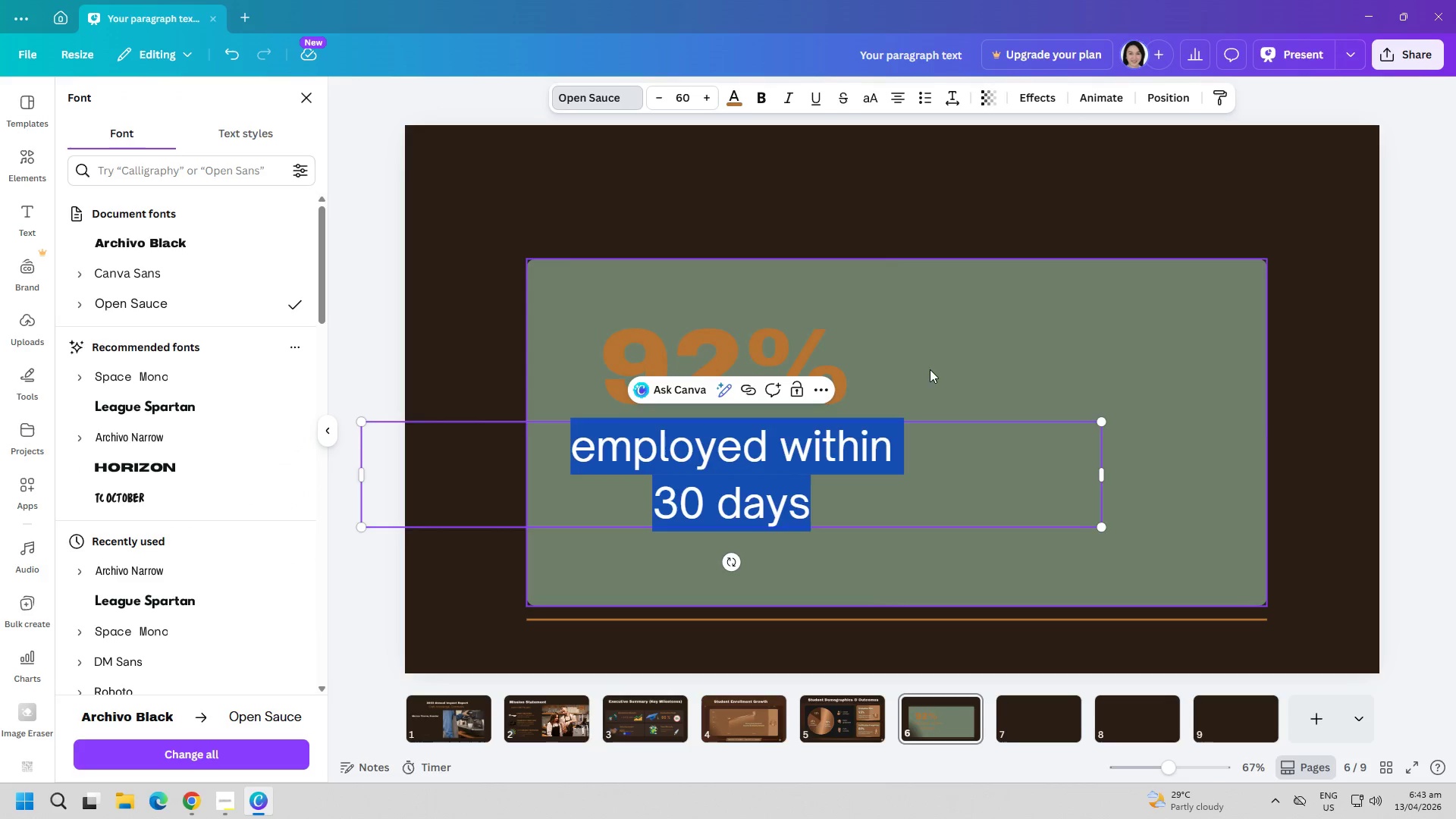 
left_click([987, 363])
 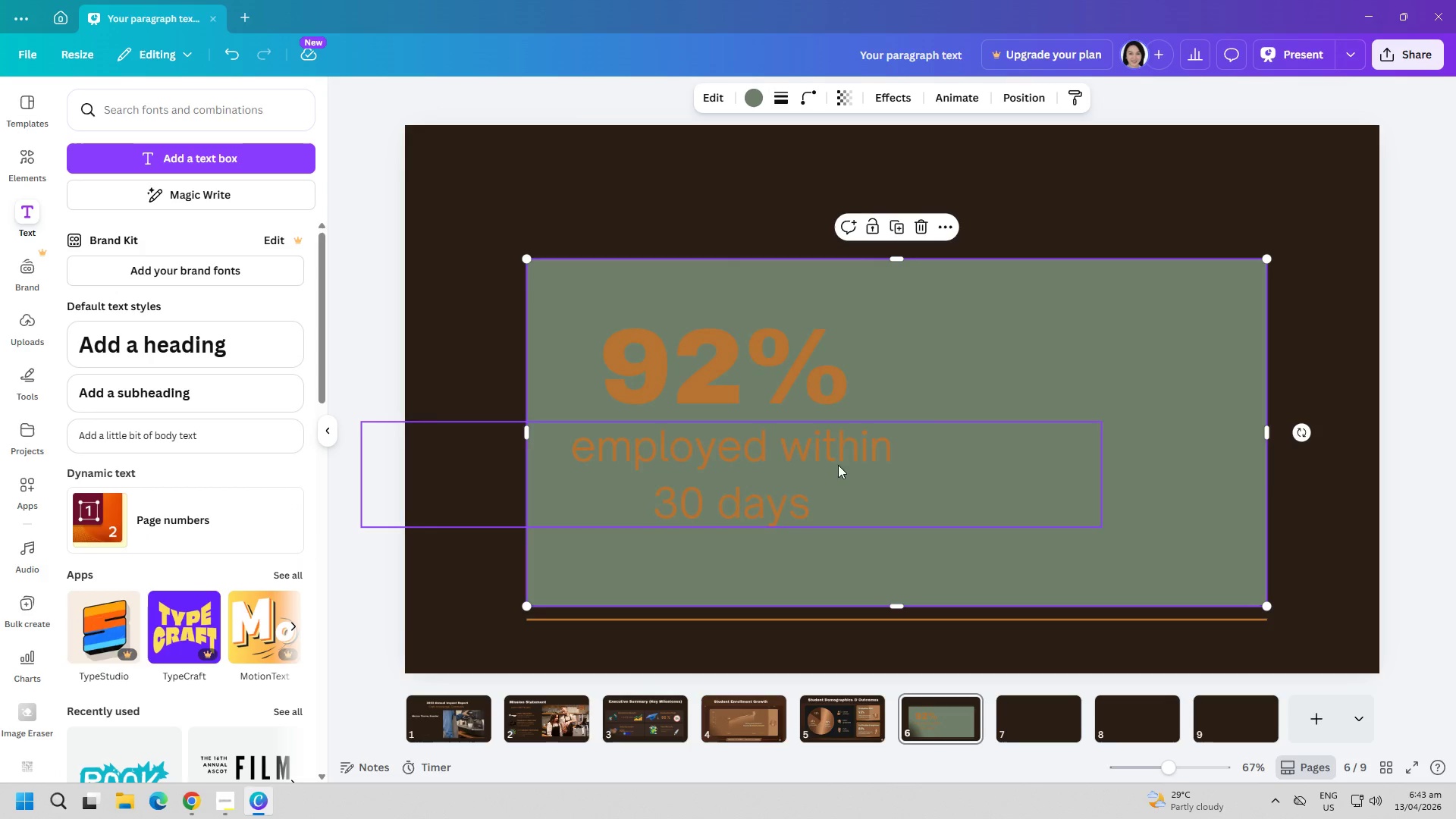 
left_click([749, 471])
 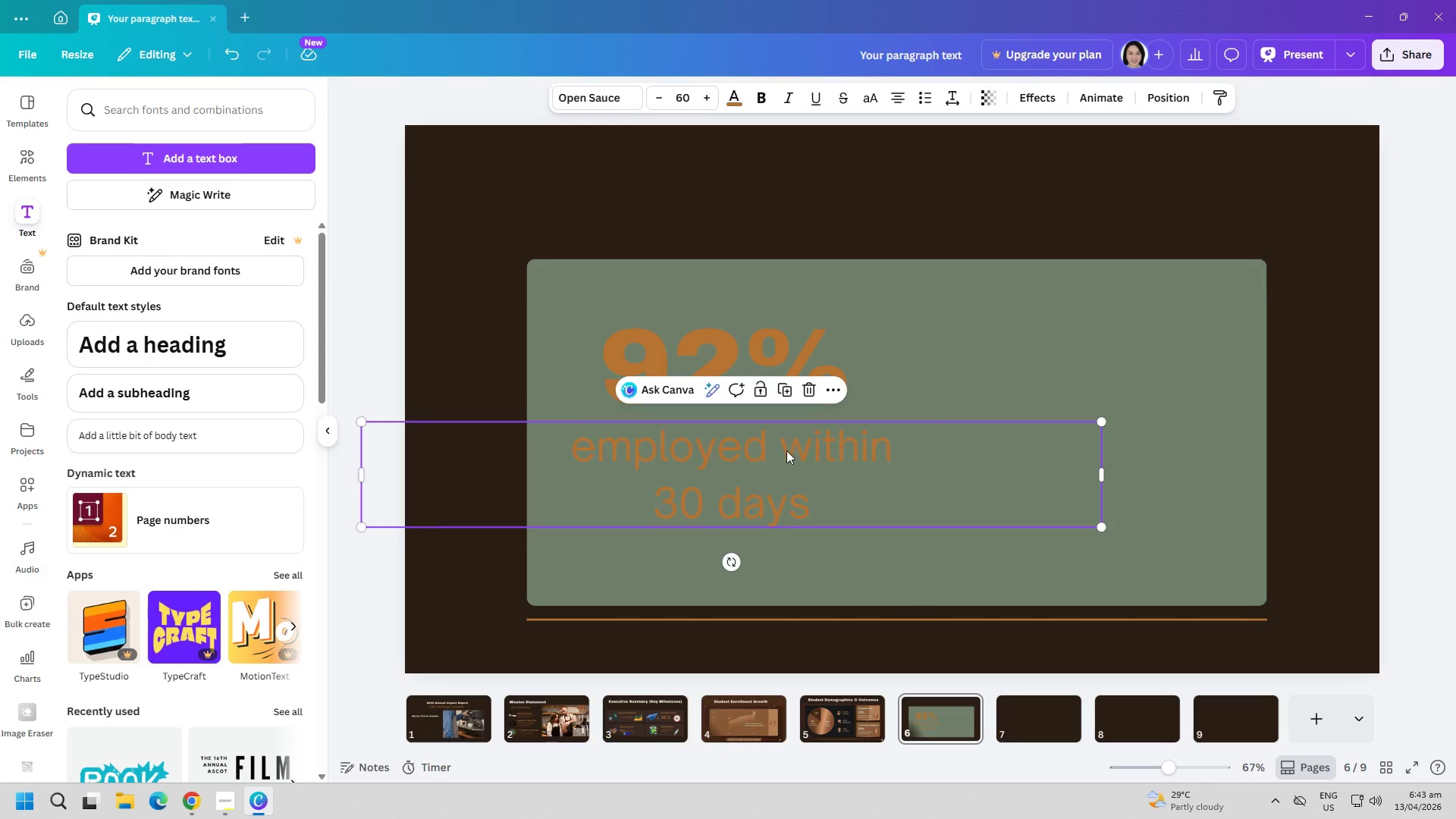 
left_click([981, 334])
 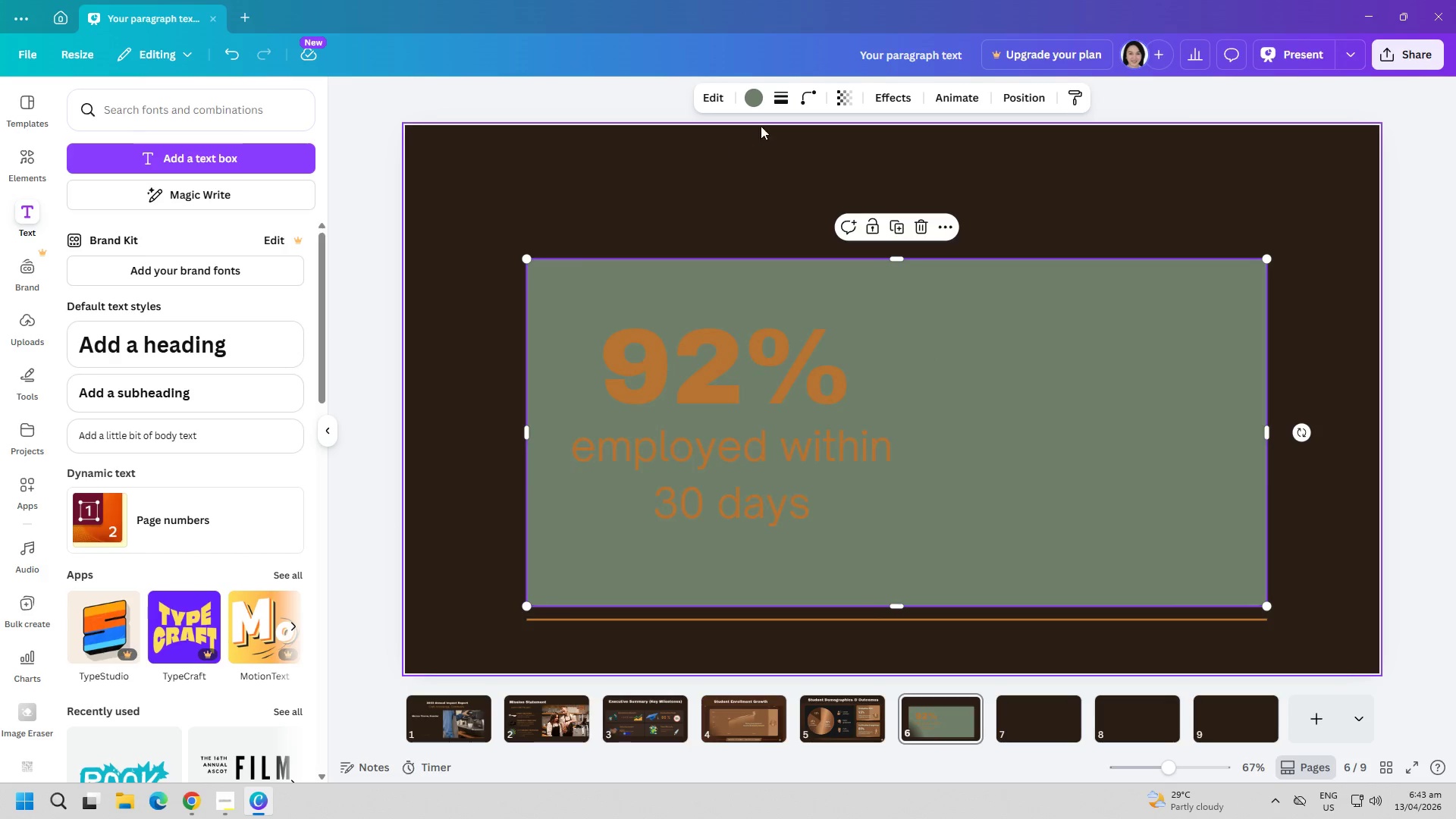 
left_click([751, 96])
 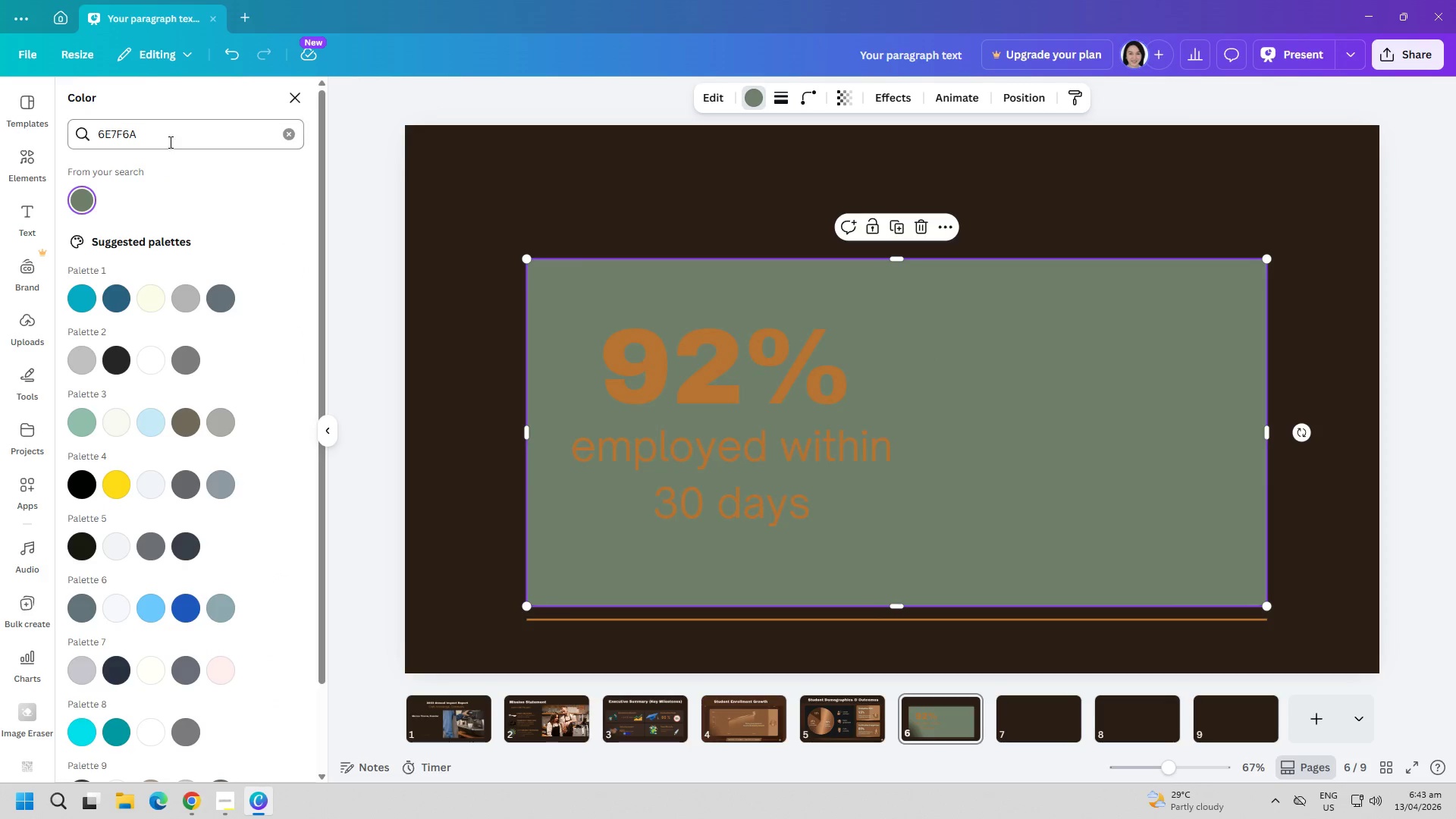 
double_click([172, 138])
 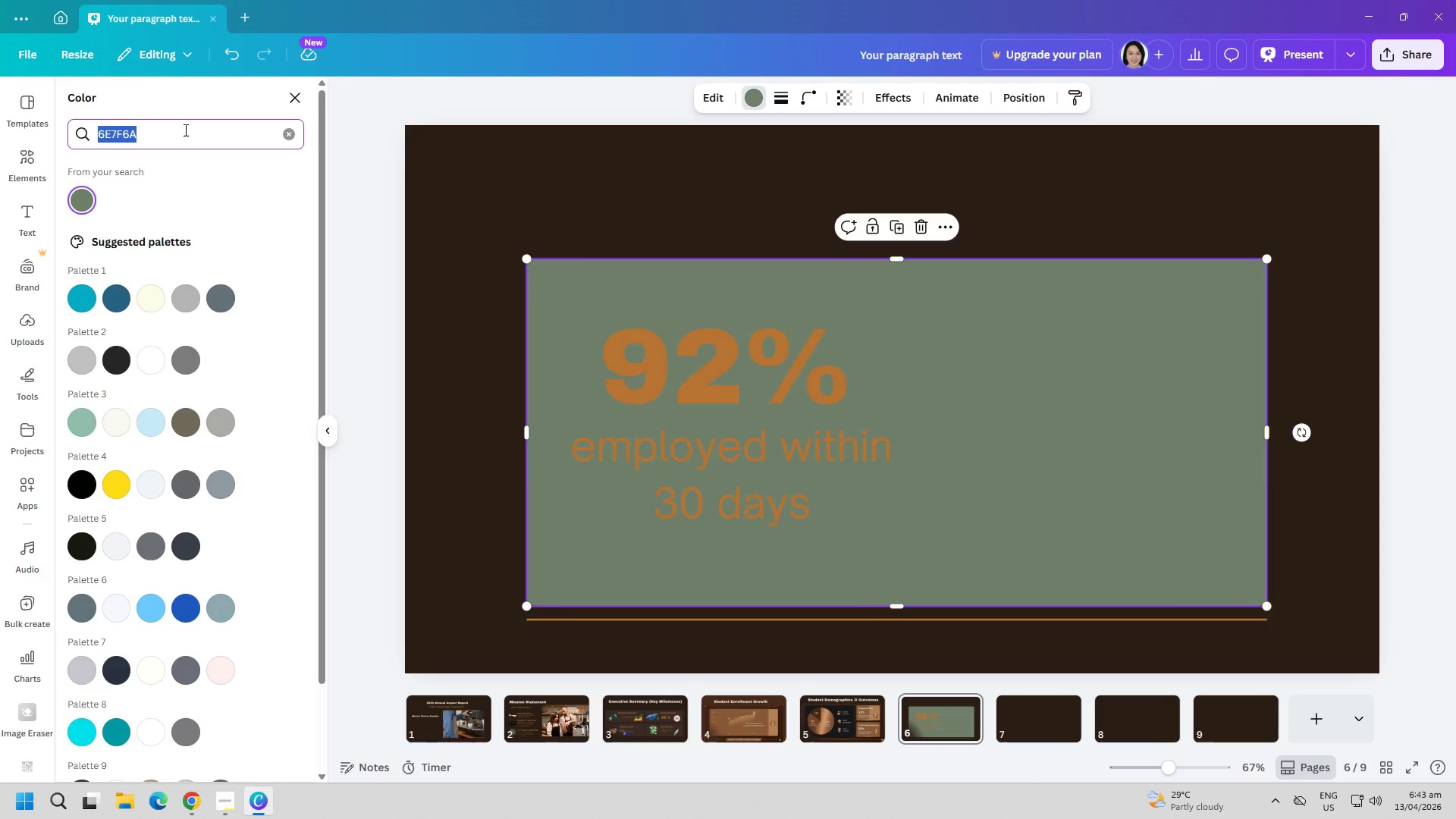 
wait(8.81)
 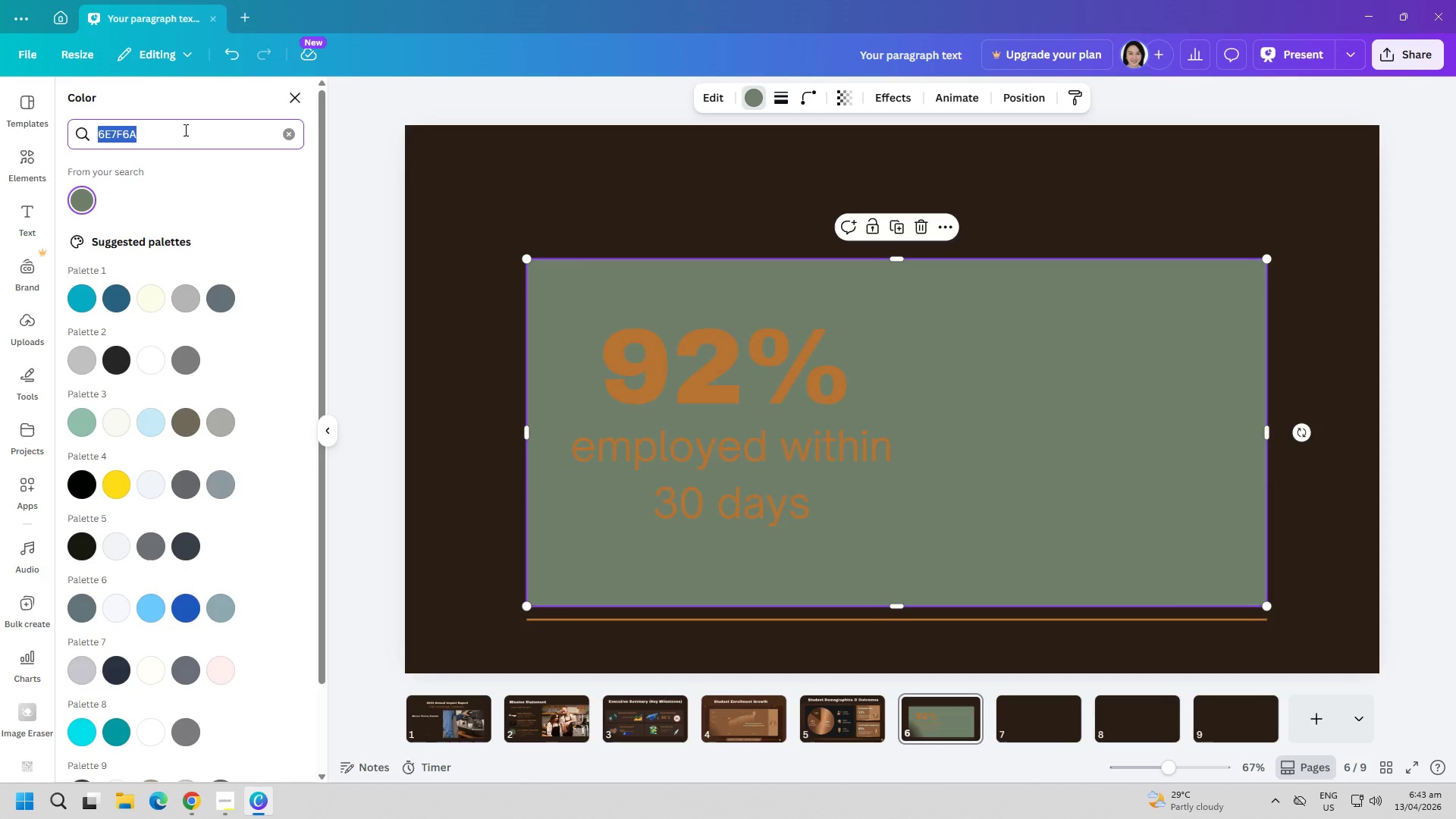 
type(b87333)
 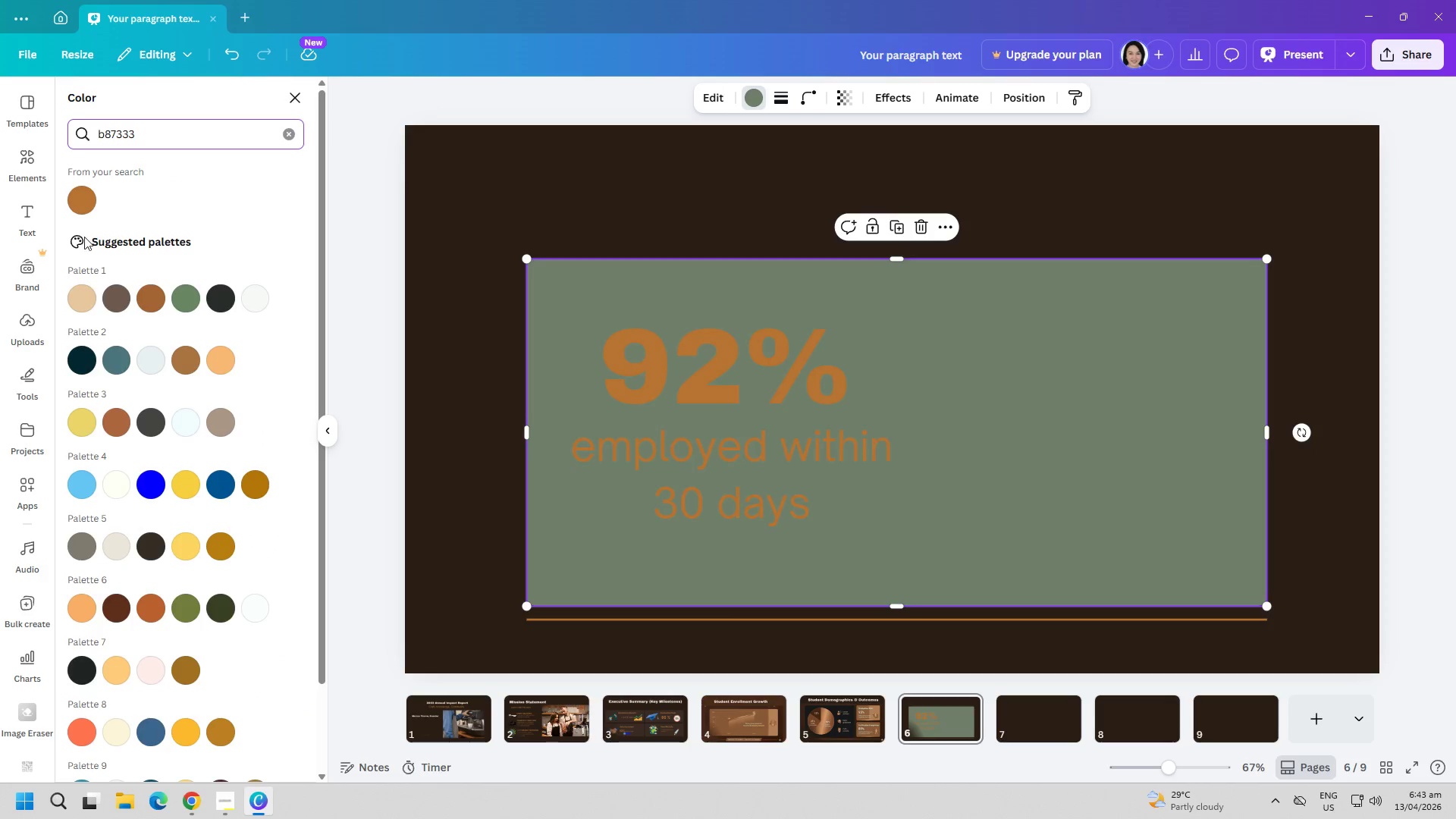 
left_click([83, 210])
 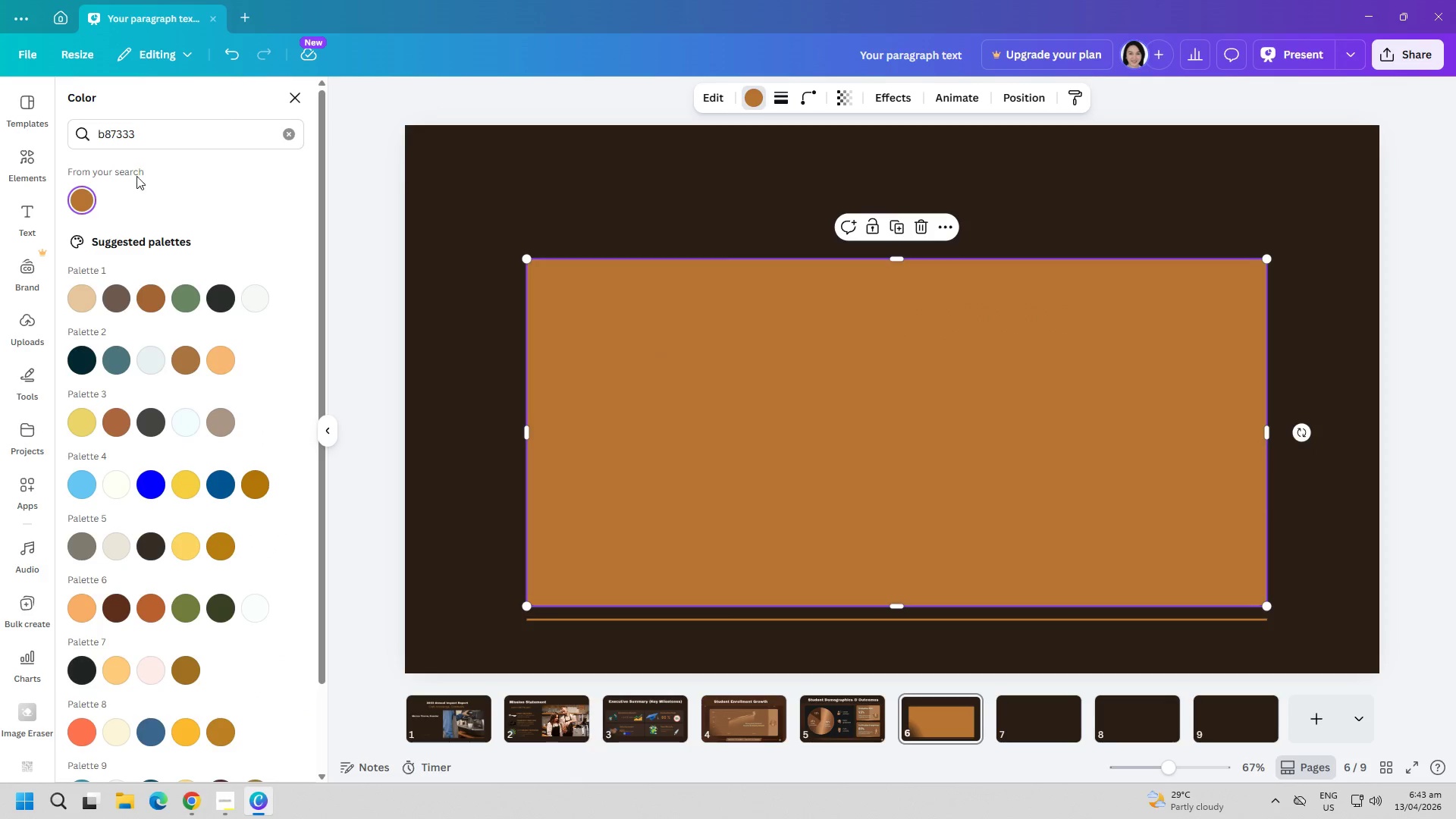 
double_click([182, 131])
 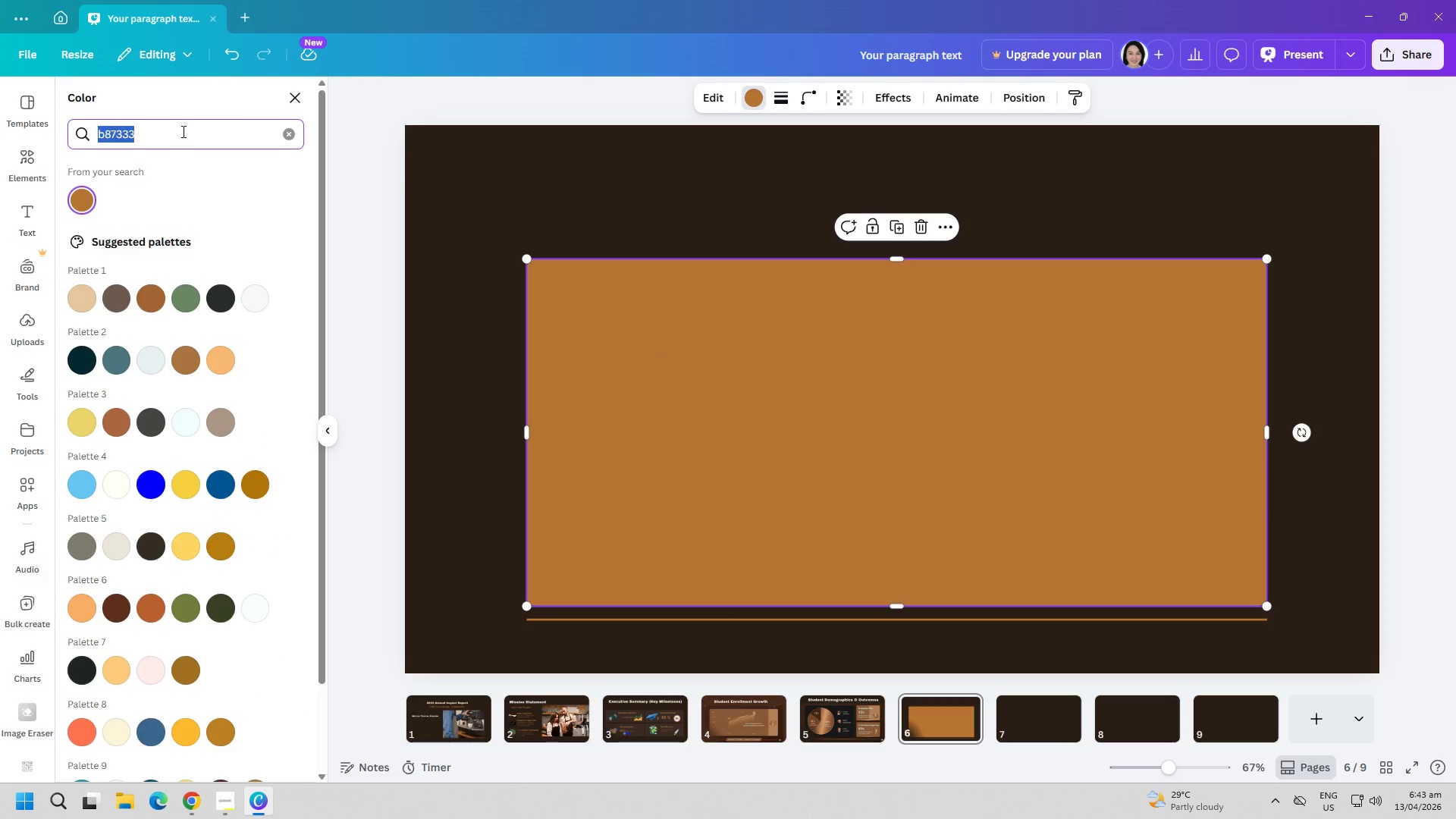 
triple_click([182, 131])
 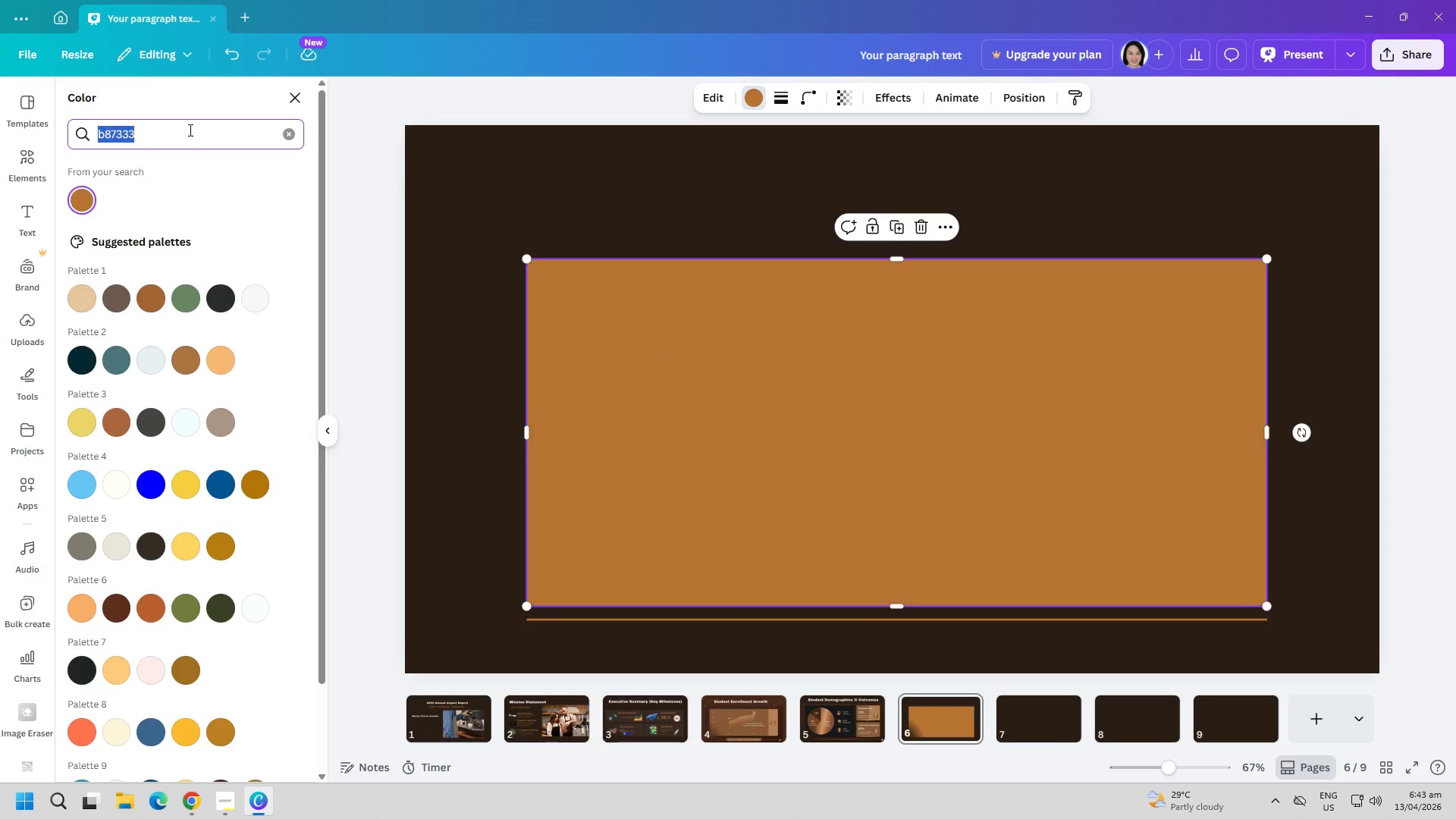 
type(3a2a24)
 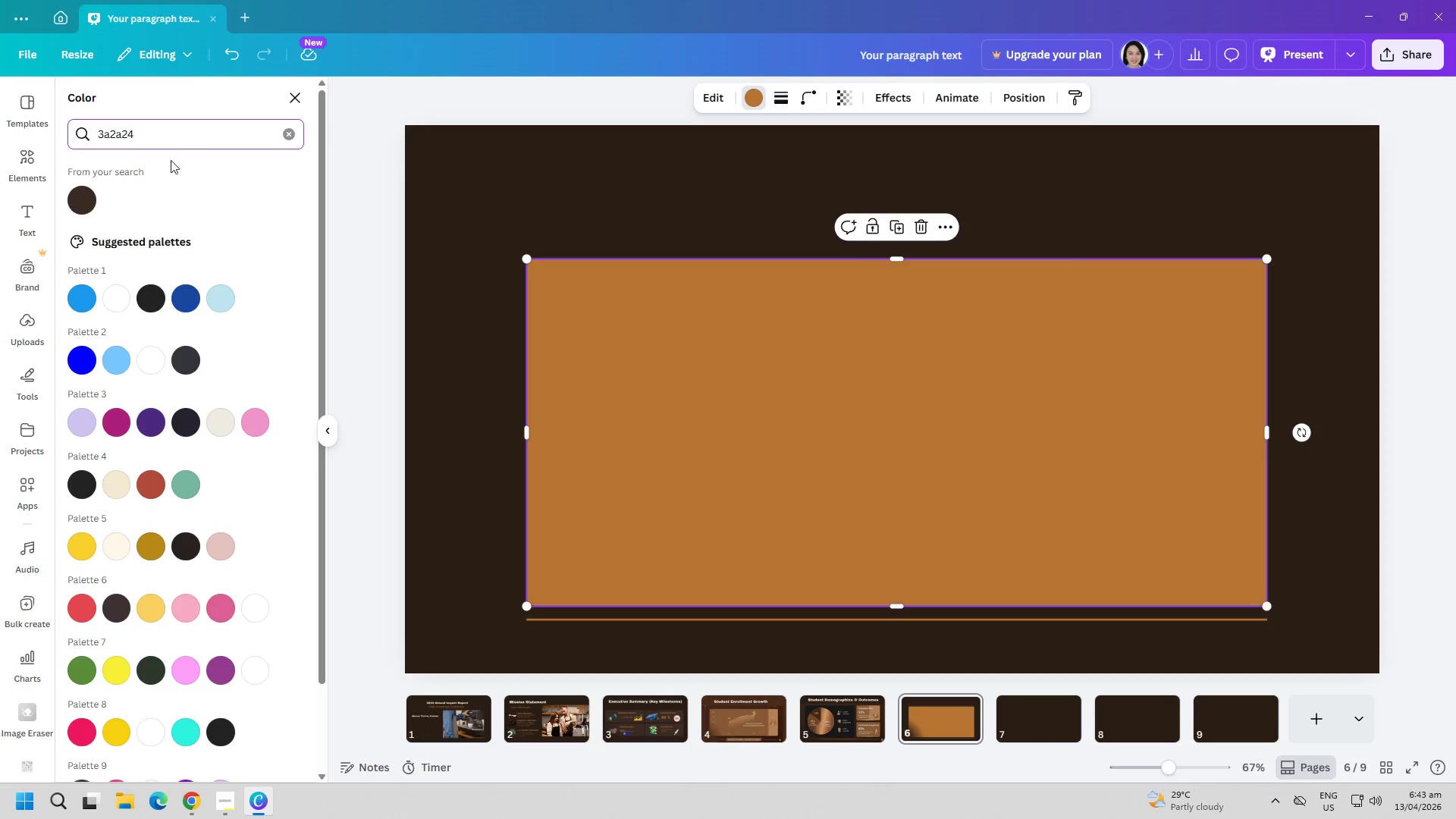 
left_click([86, 193])
 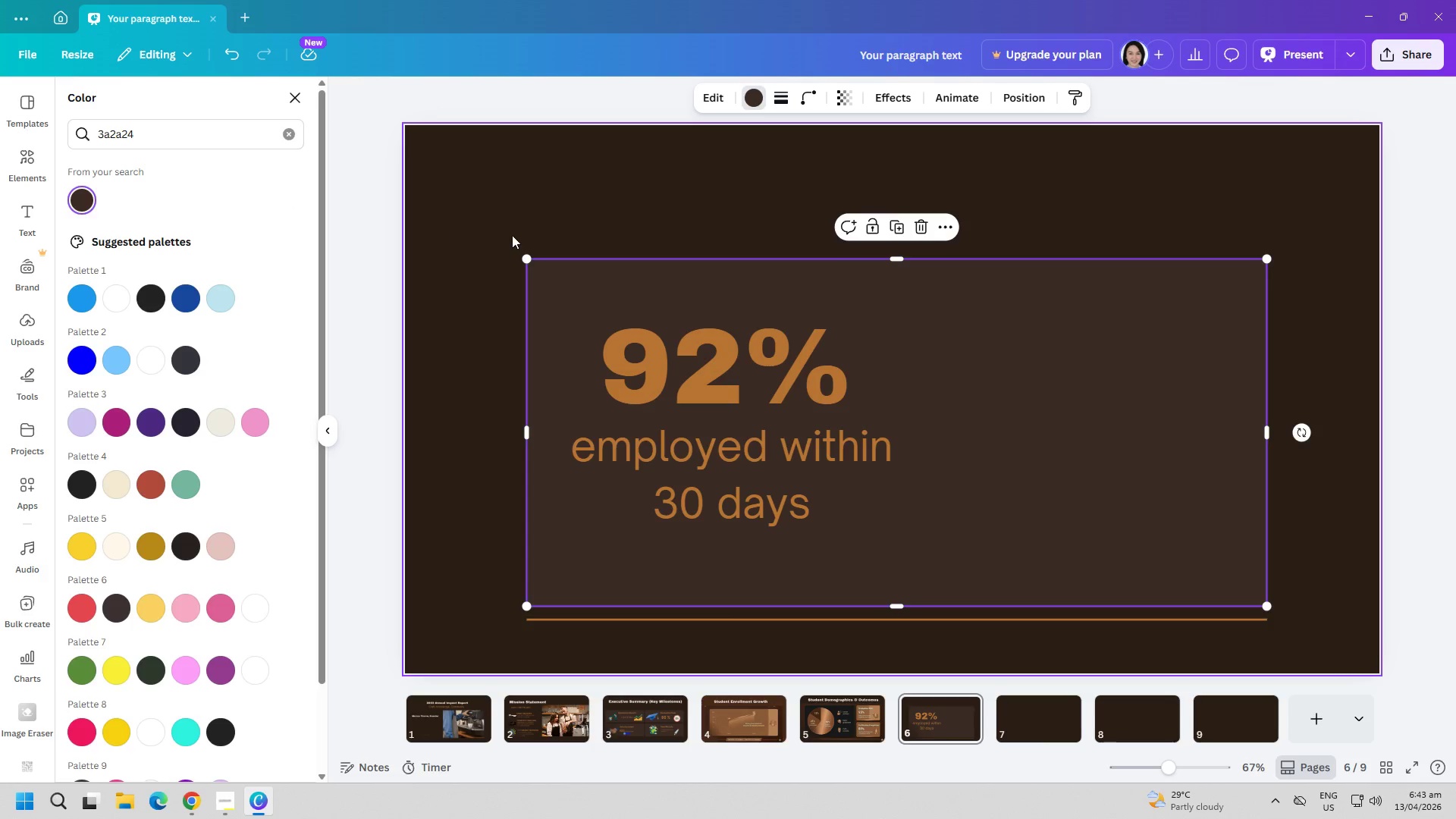 
left_click([471, 203])
 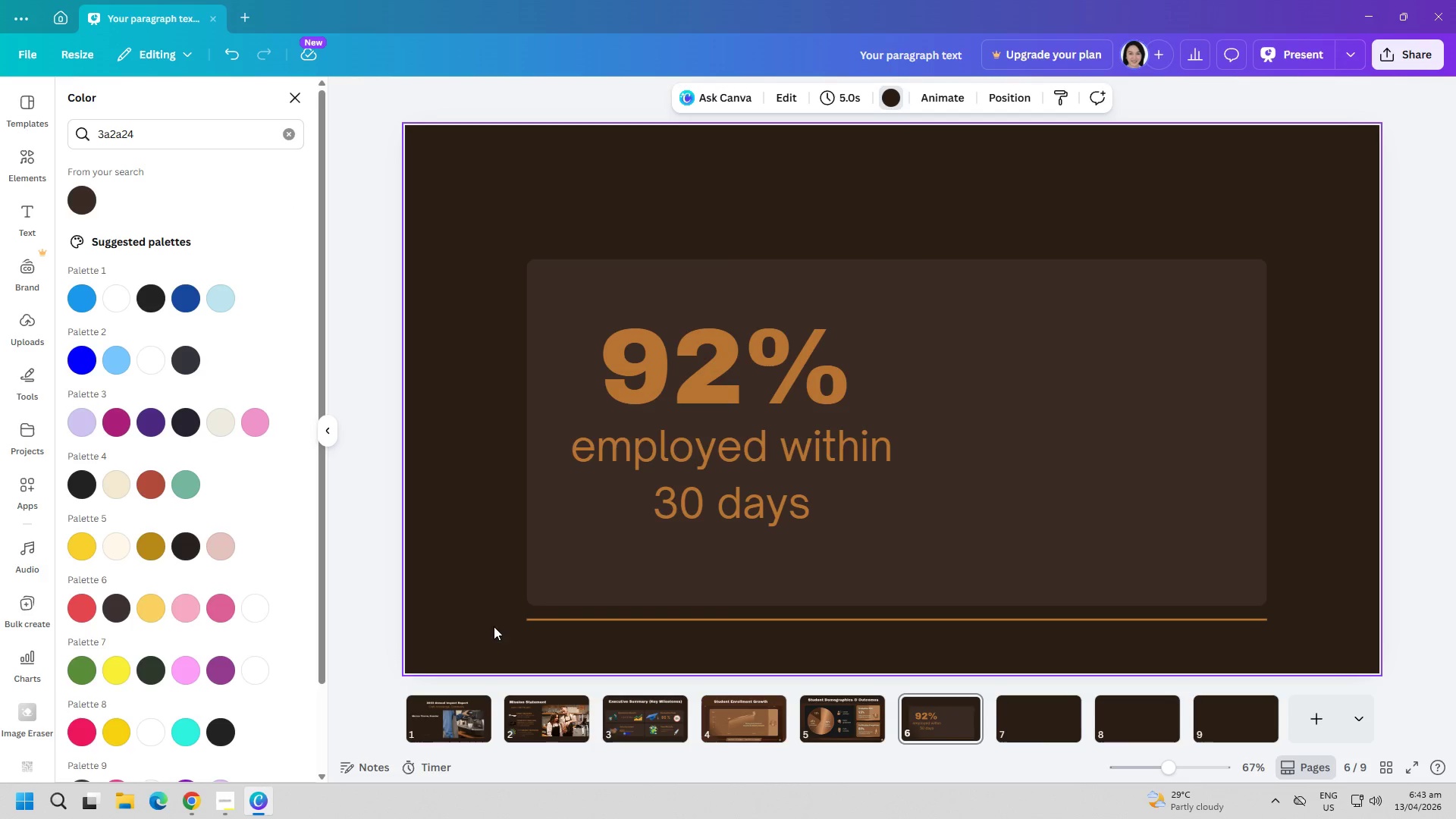 
left_click([463, 626])
 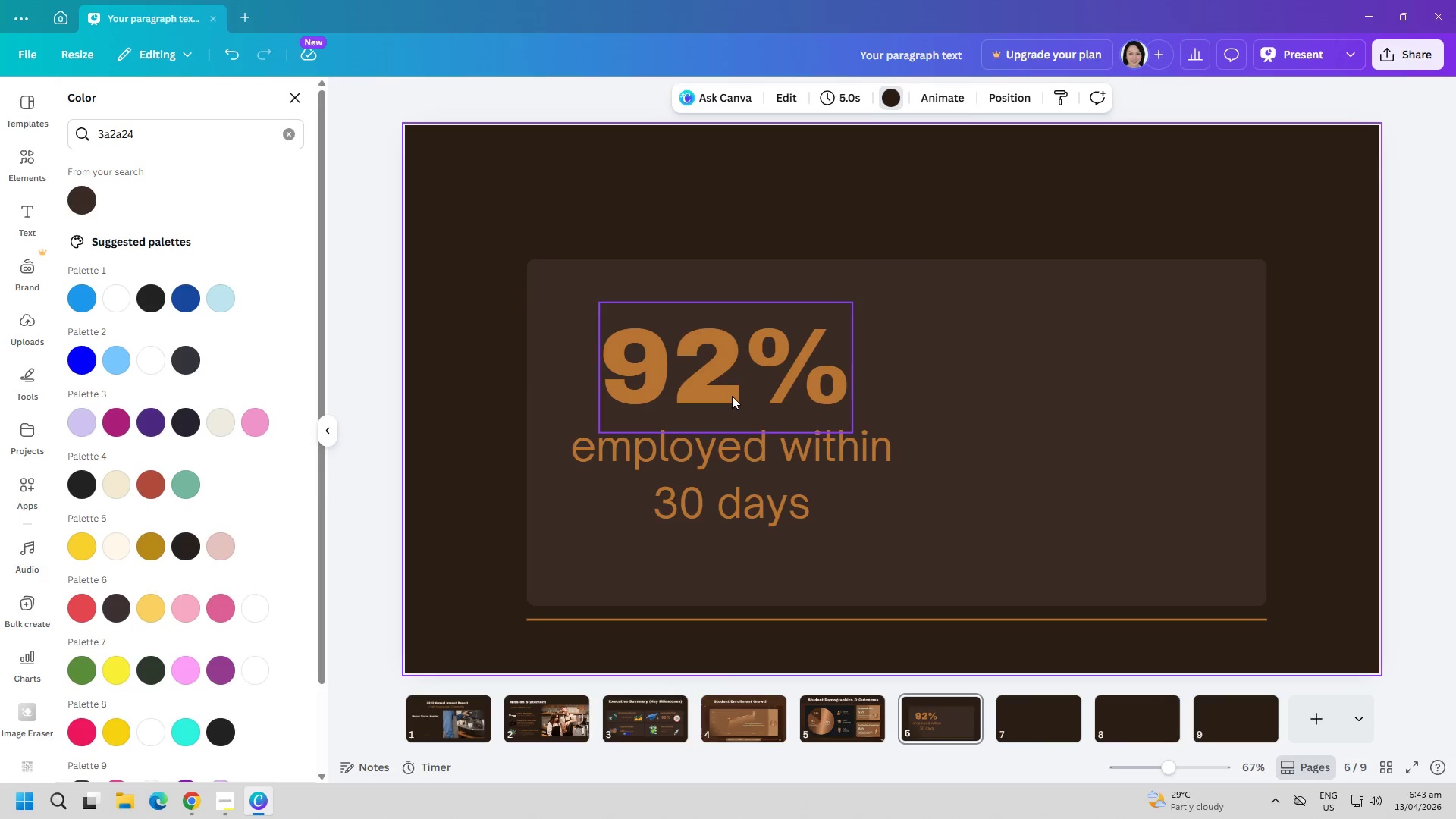 
left_click([655, 208])
 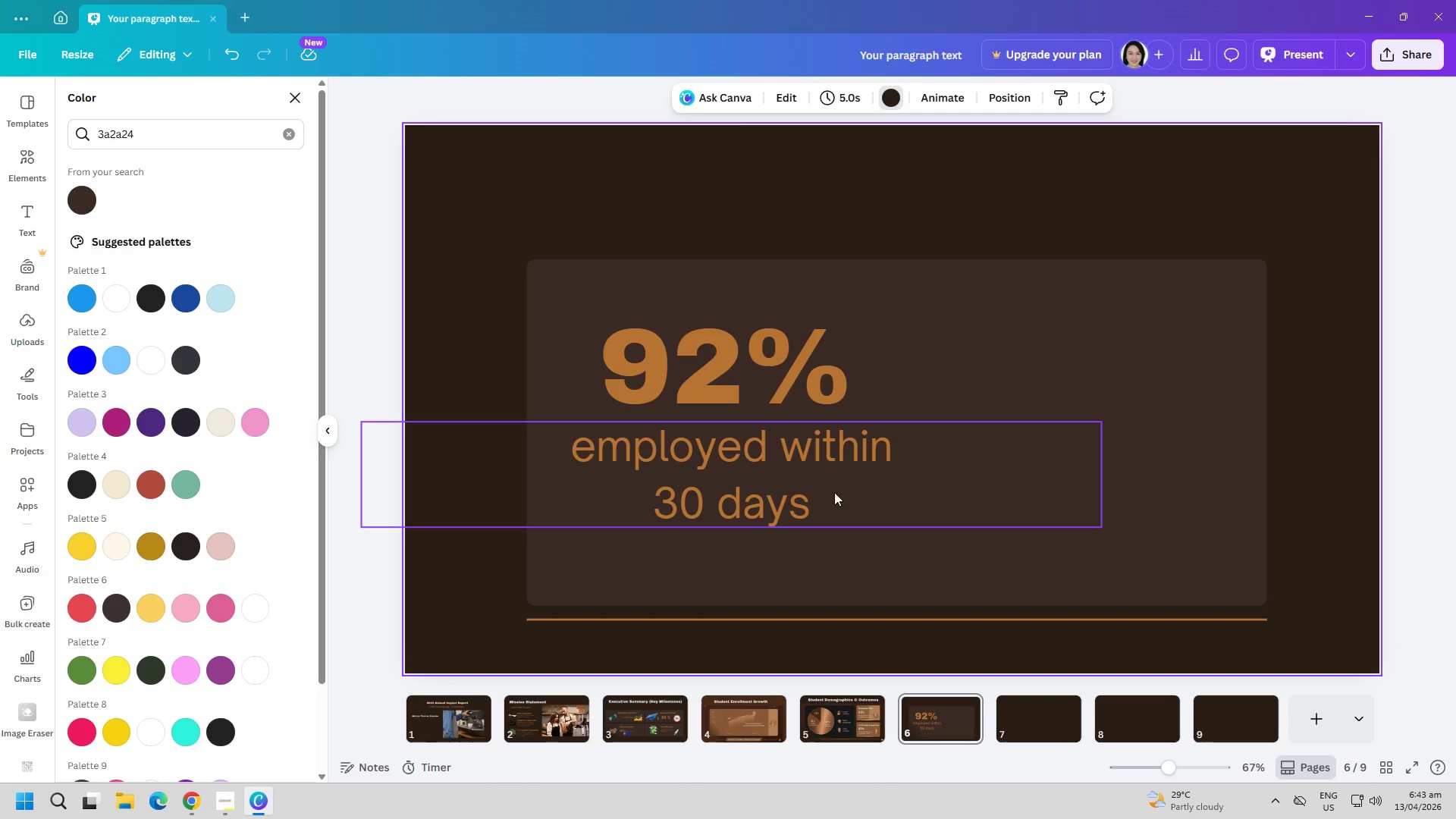 
left_click([790, 490])
 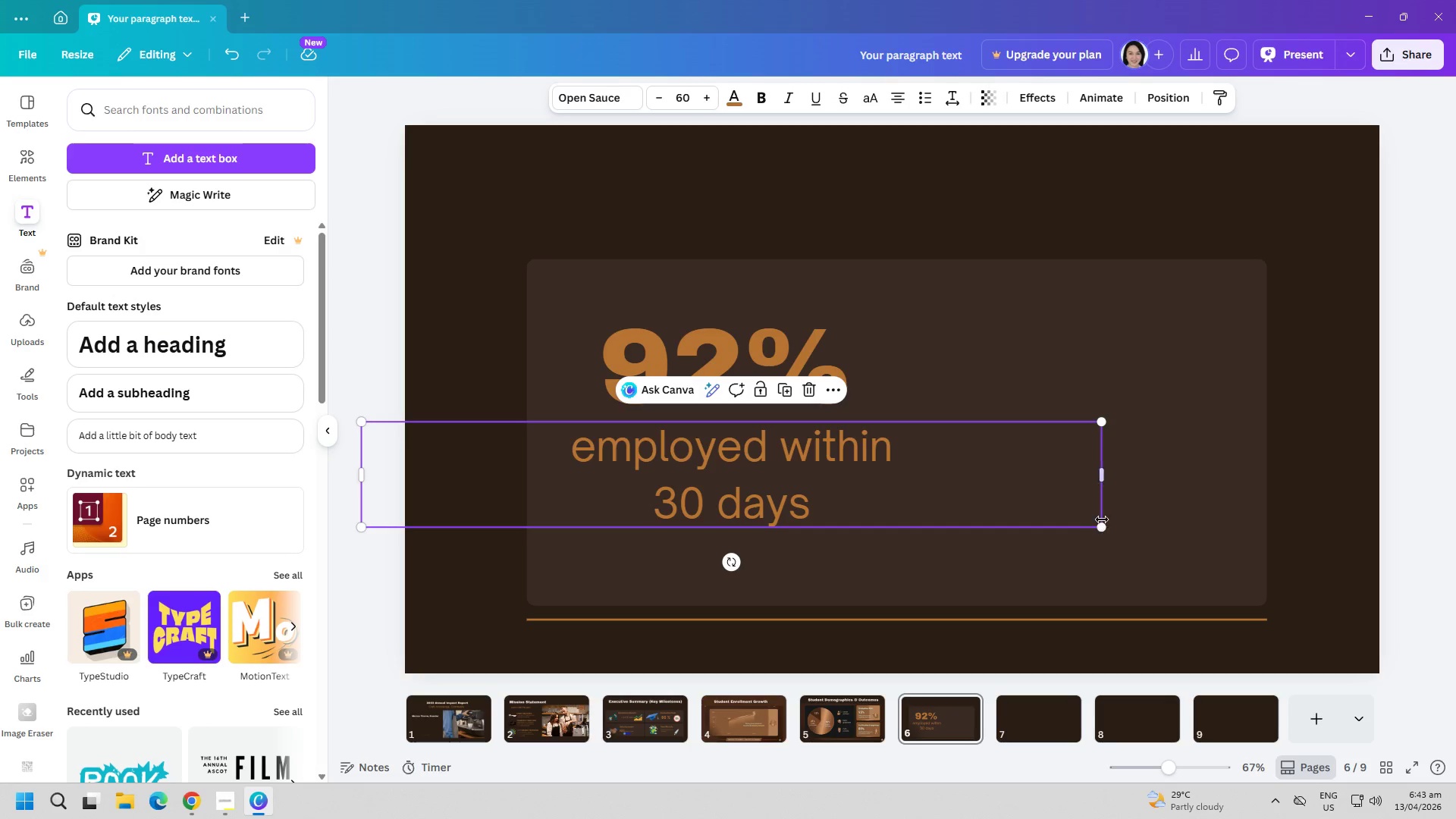 
left_click_drag(start_coordinate=[1101, 526], to_coordinate=[1034, 512])
 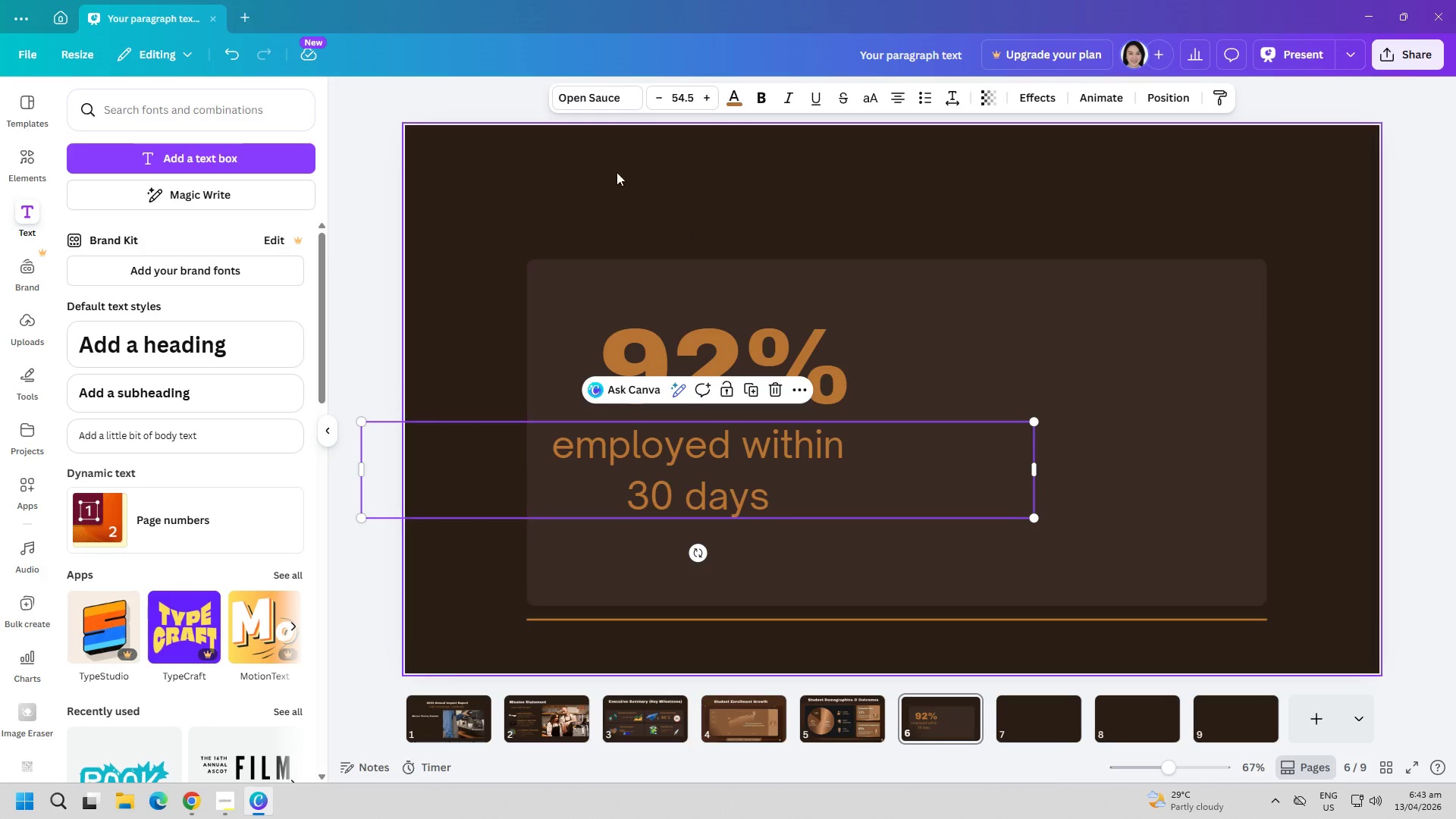 
left_click([606, 155])
 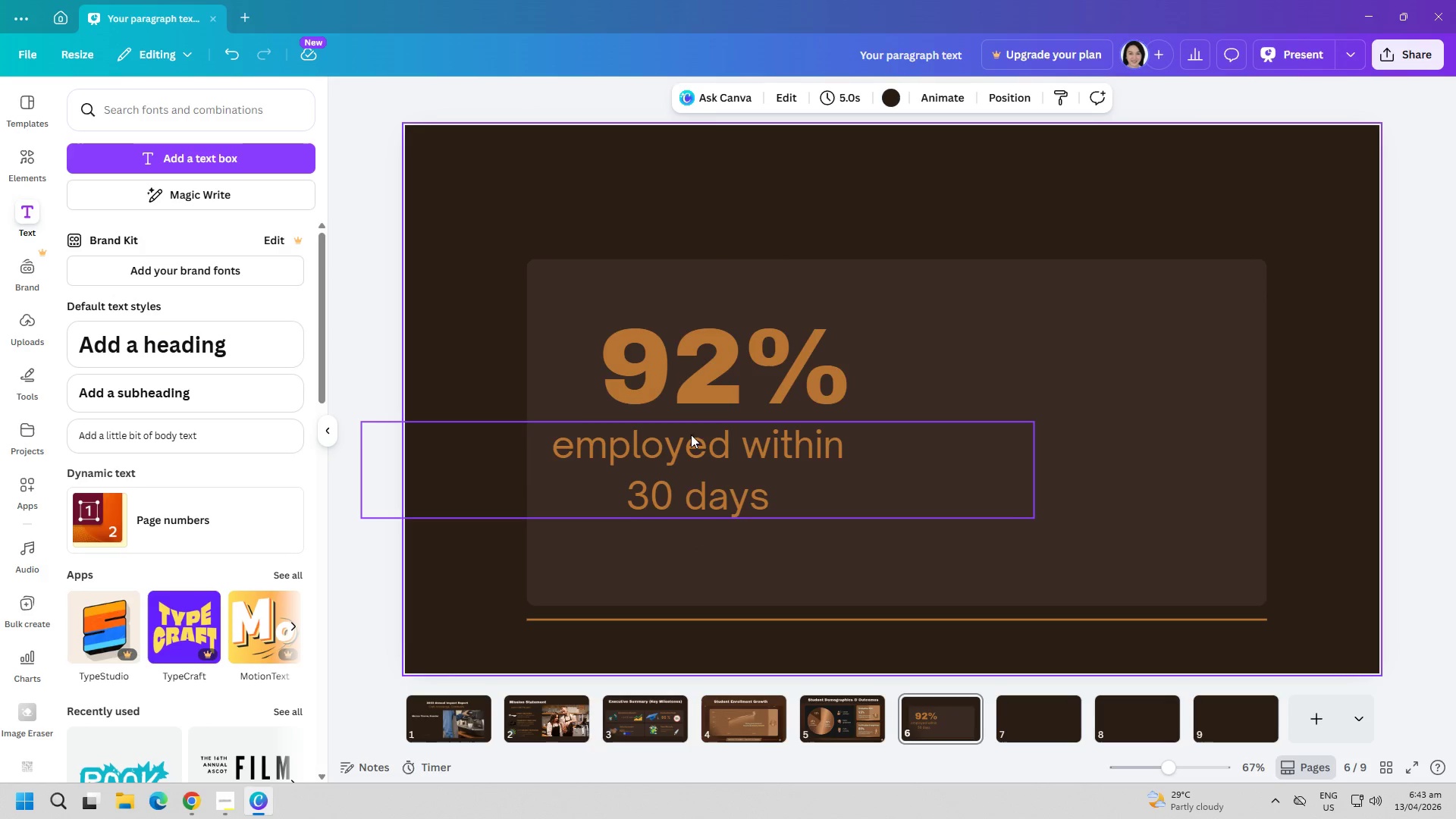 
left_click_drag(start_coordinate=[696, 474], to_coordinate=[708, 474])
 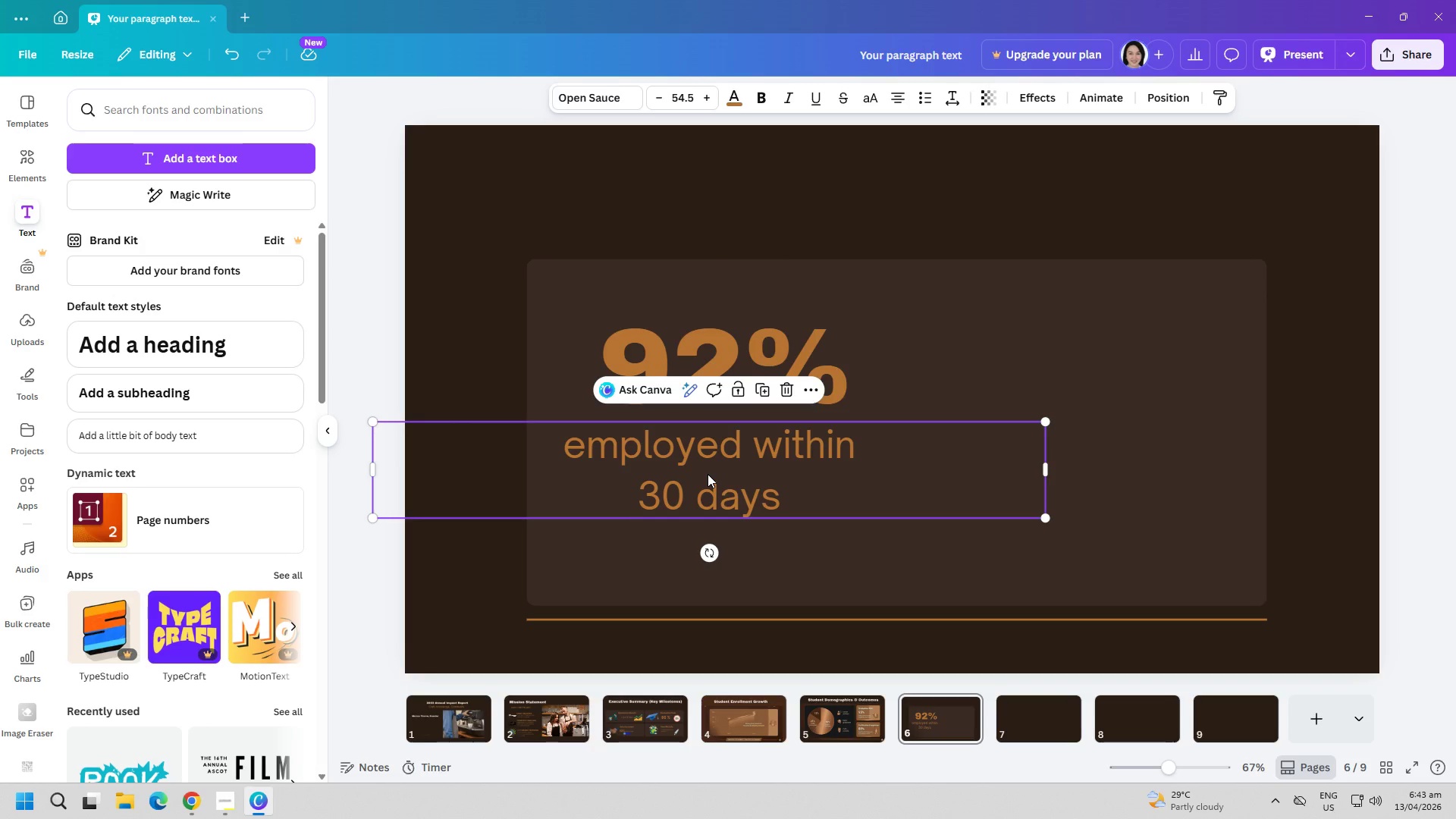 
wait(11.02)
 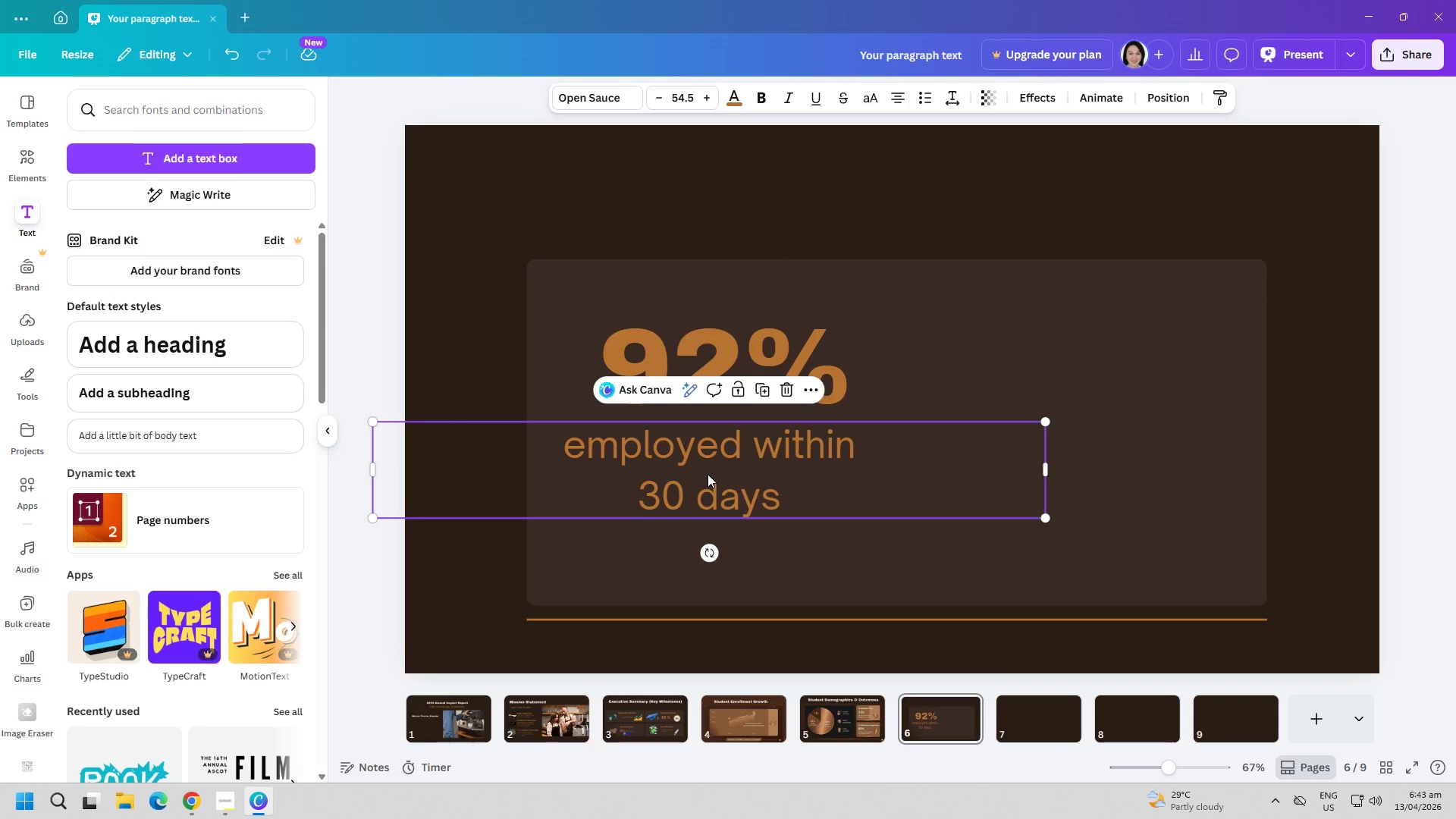 
left_click([541, 224])
 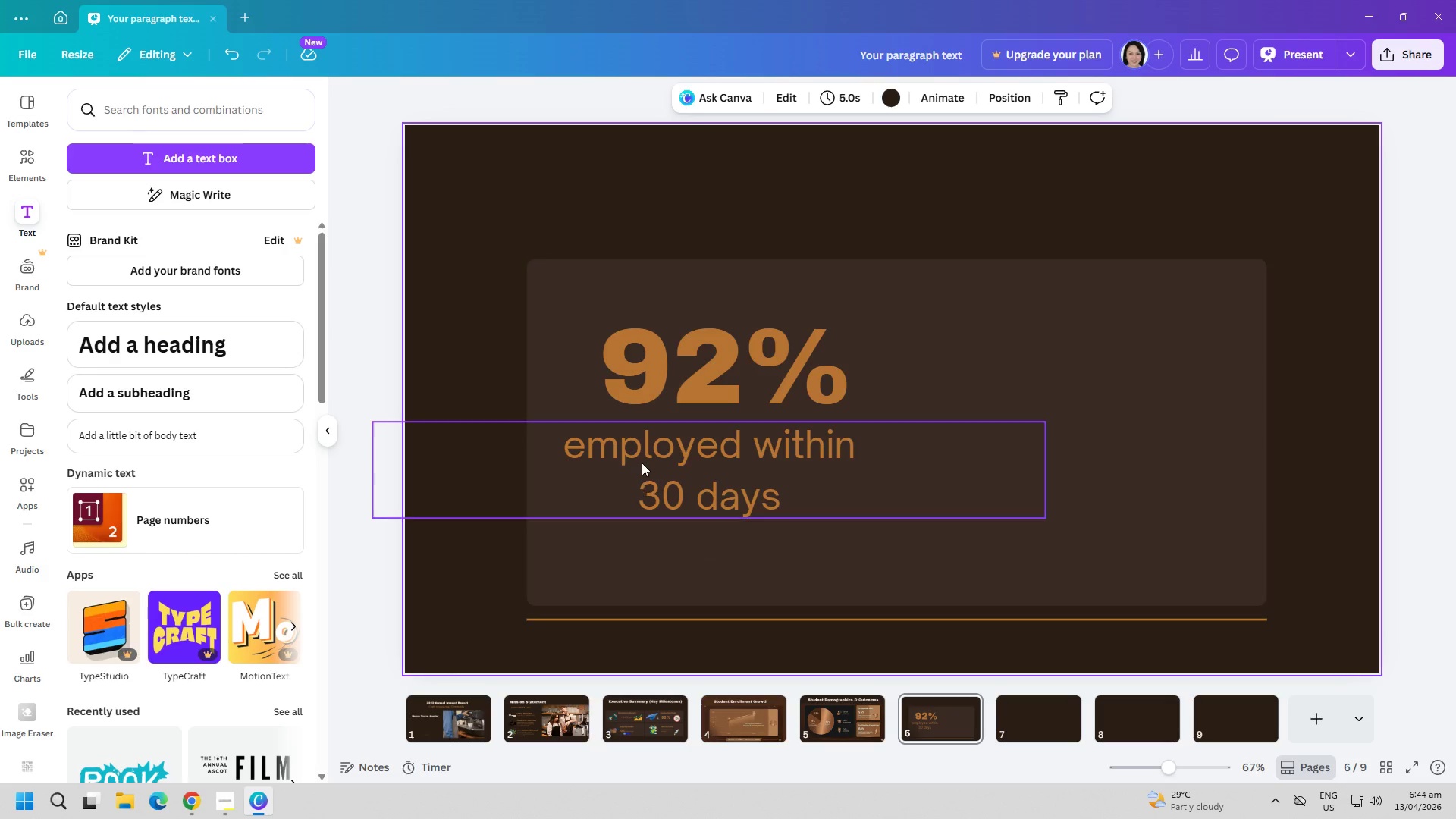 
double_click([640, 460])
 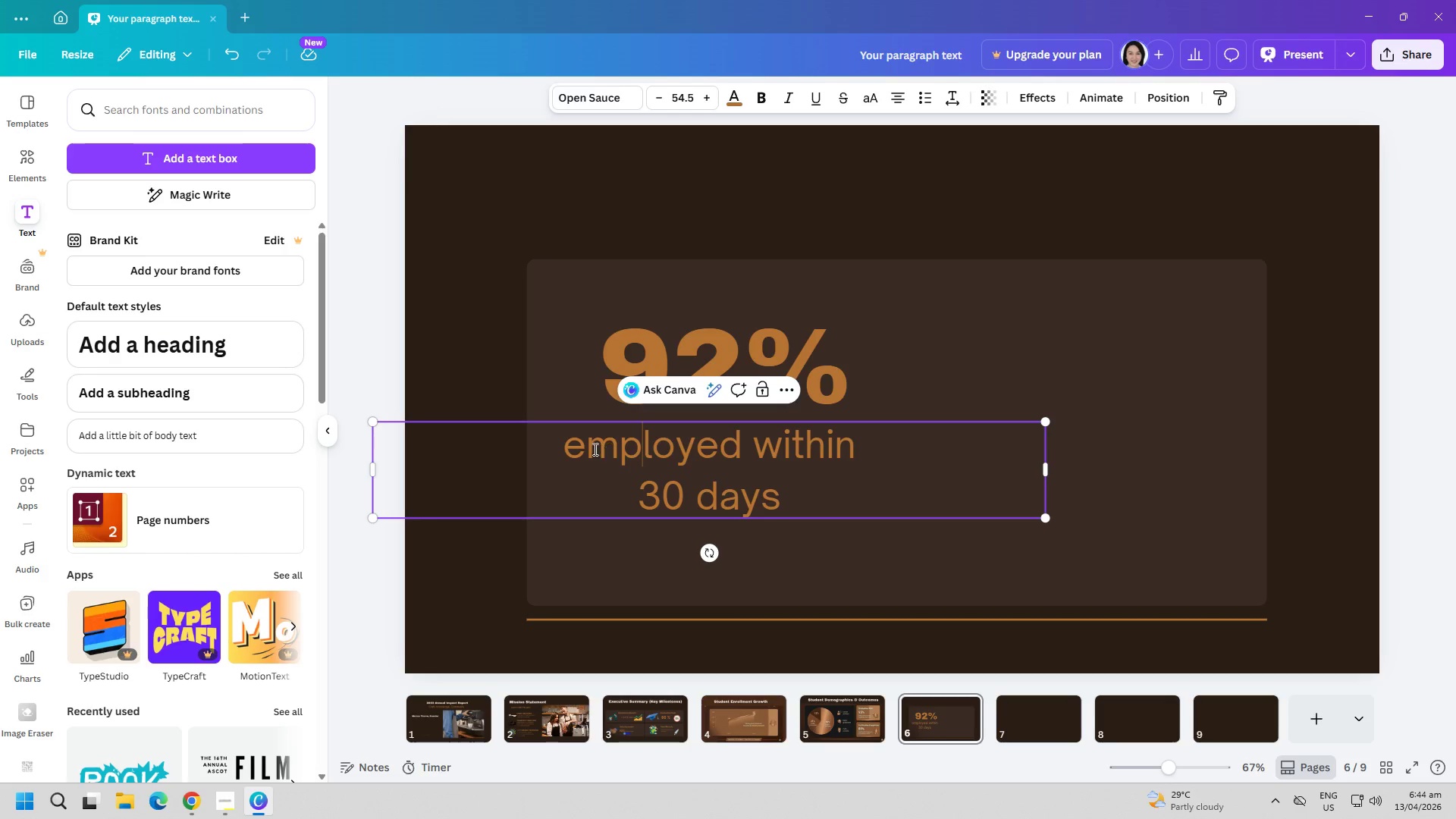 
triple_click([591, 449])
 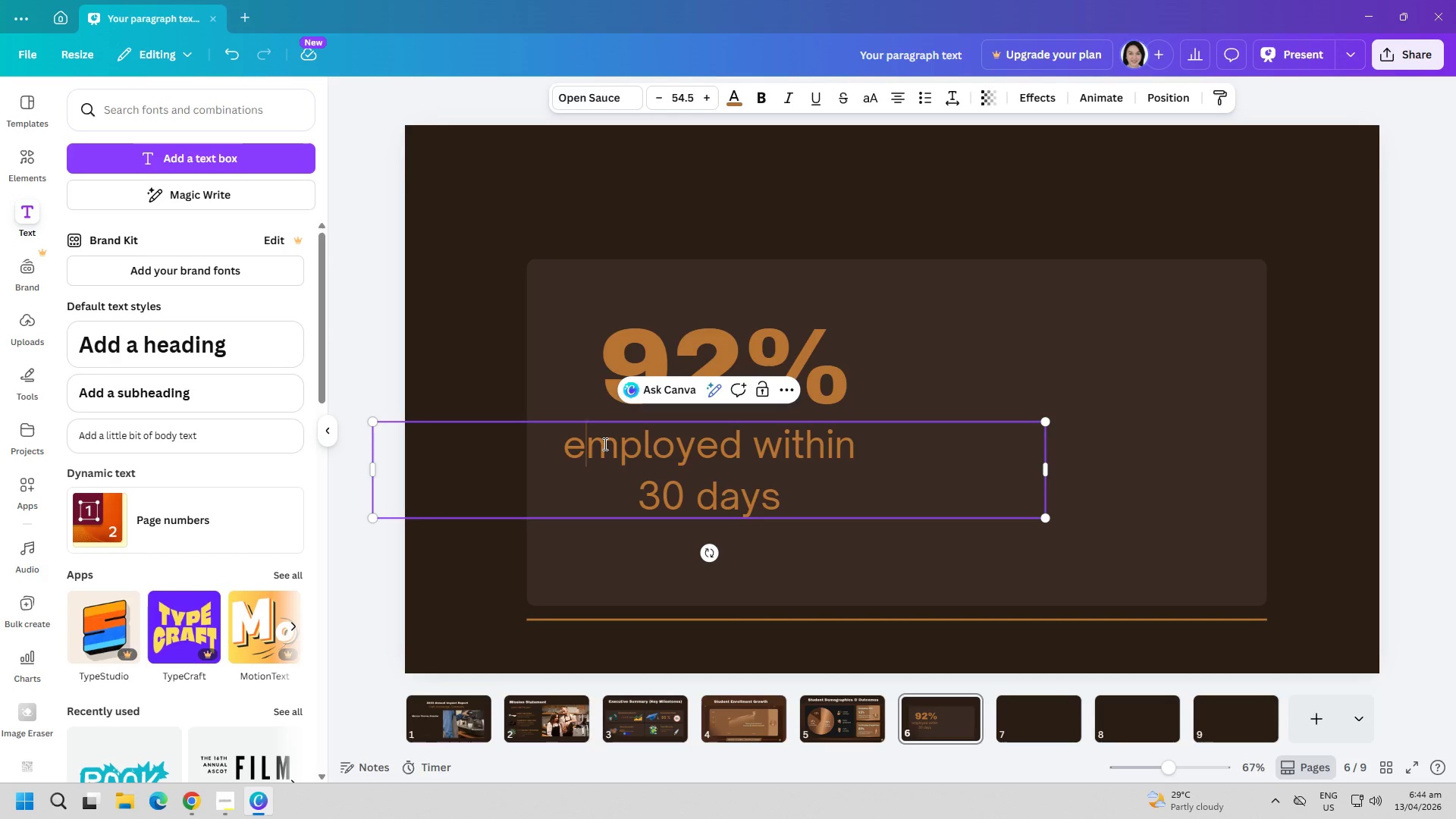 
key(CapsLock)
 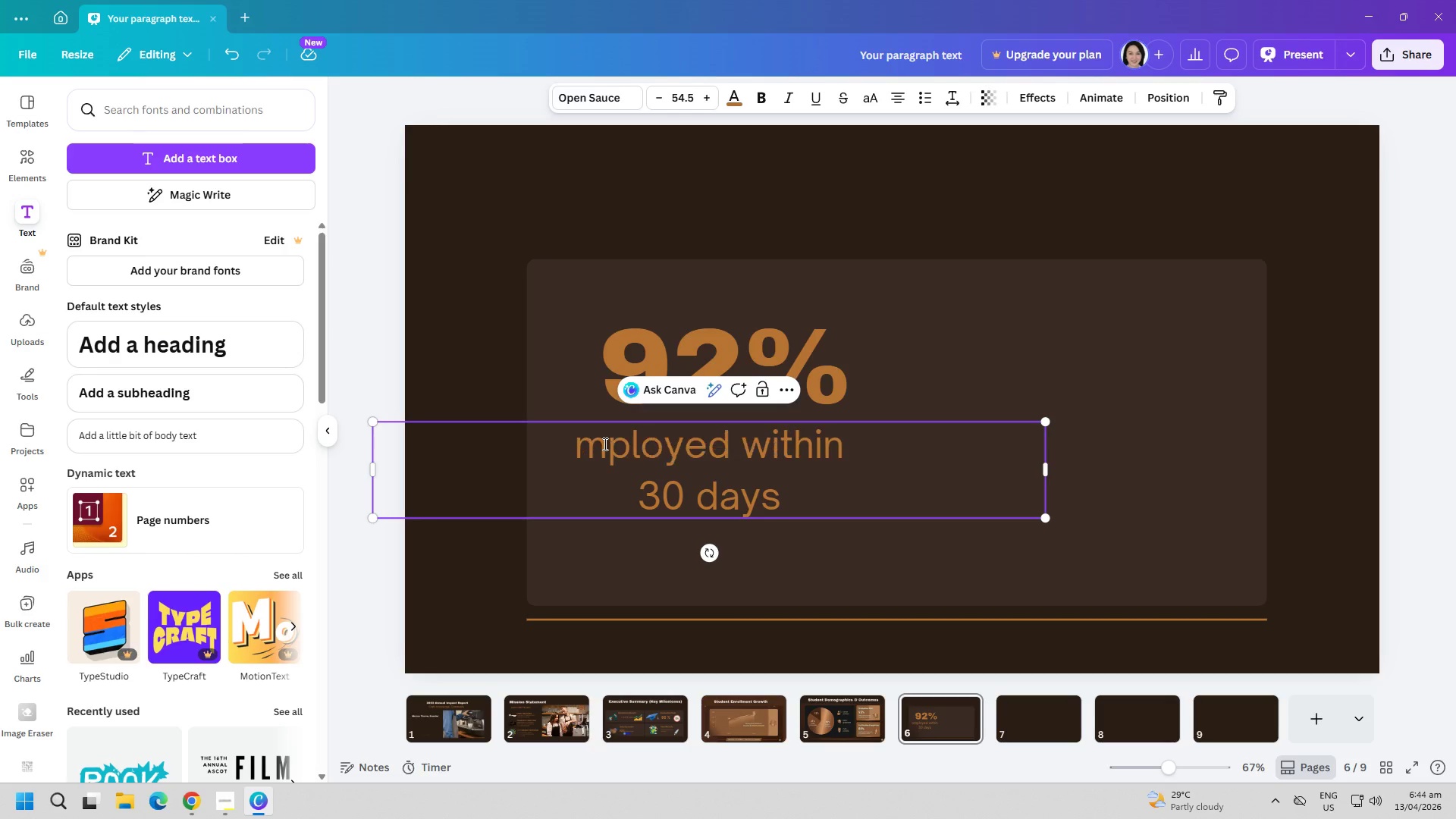 
key(Backspace)
 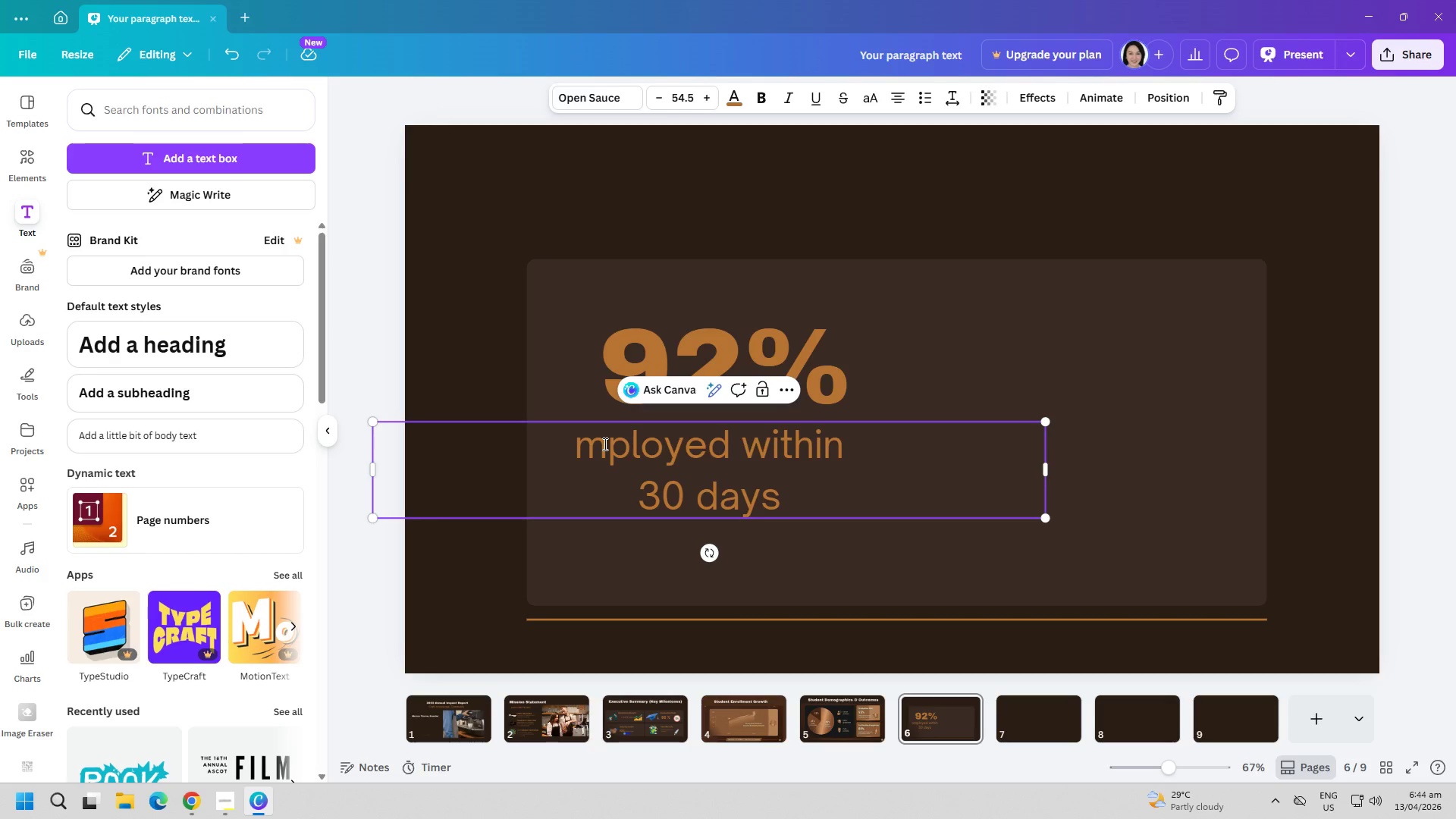 
key(E)
 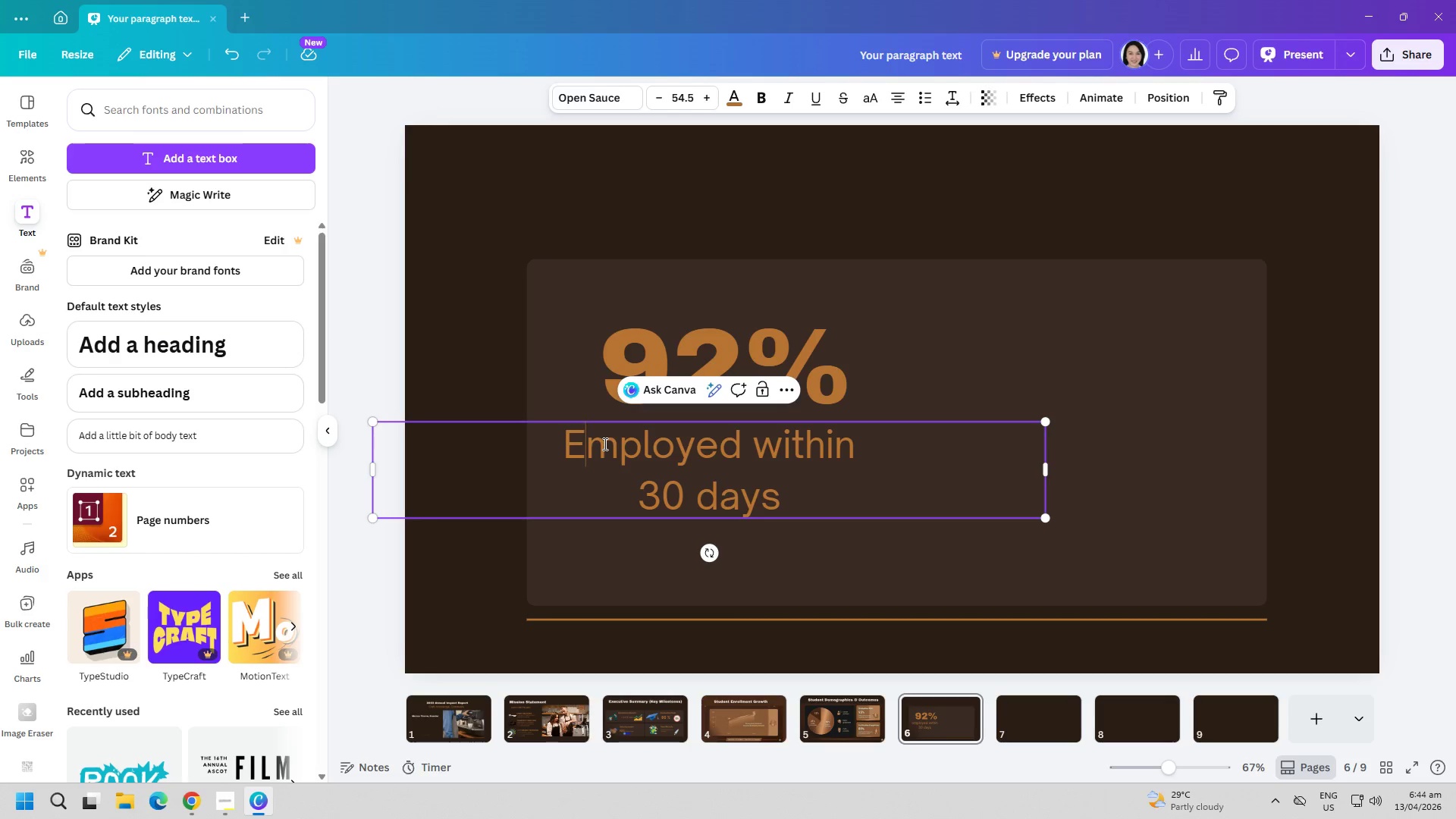 
key(CapsLock)
 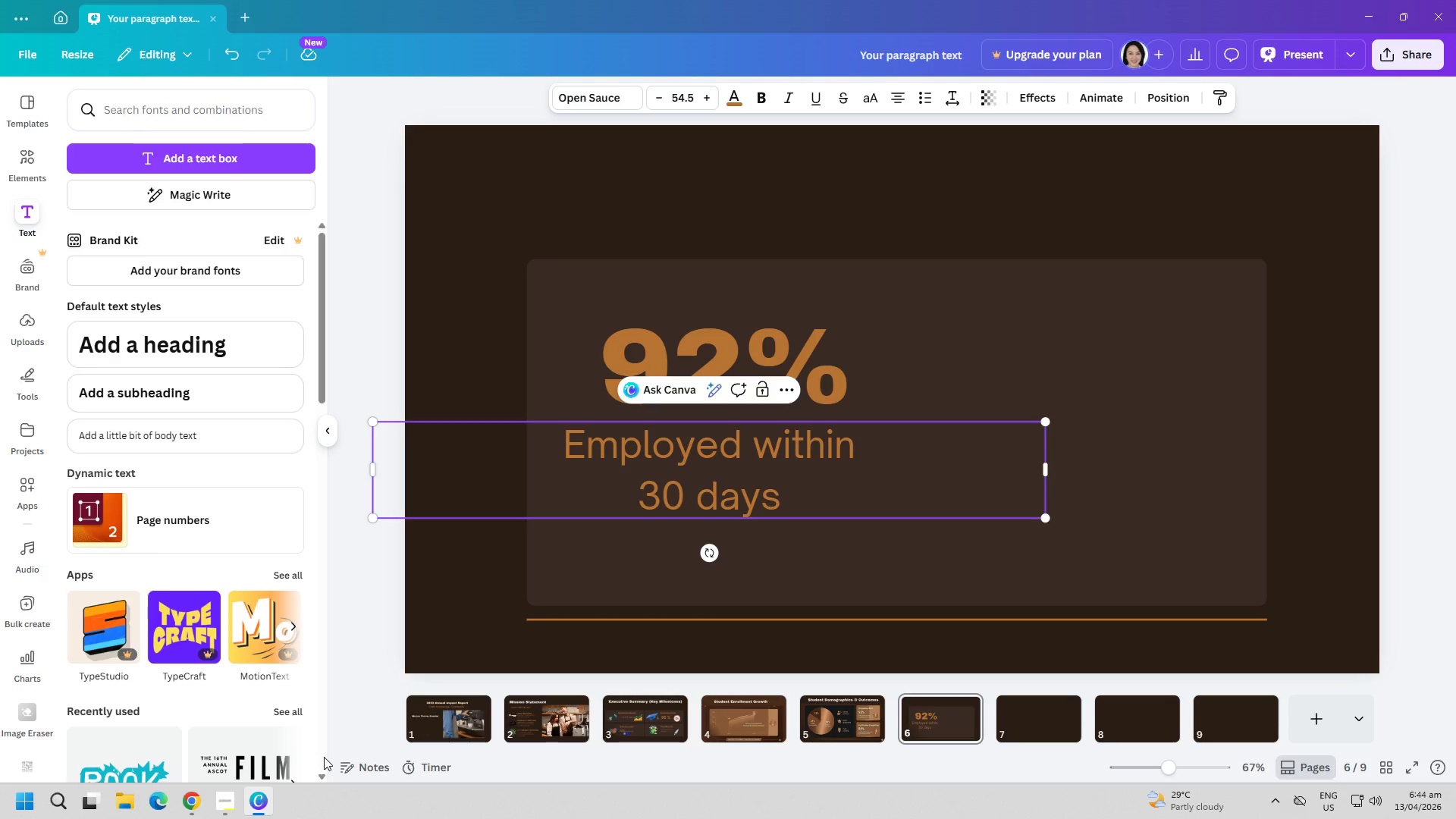 
key(Backspace)
 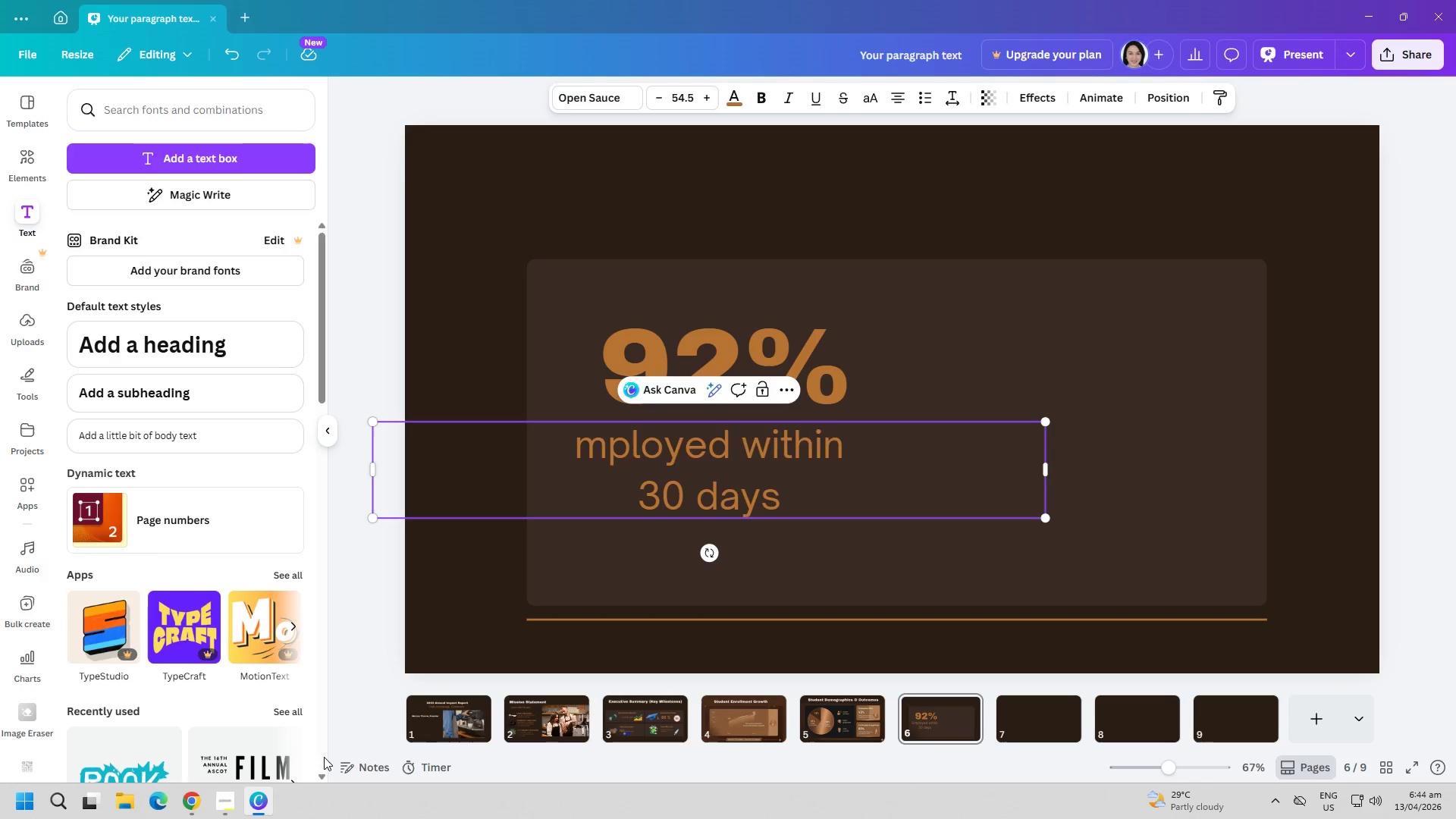 
key(E)
 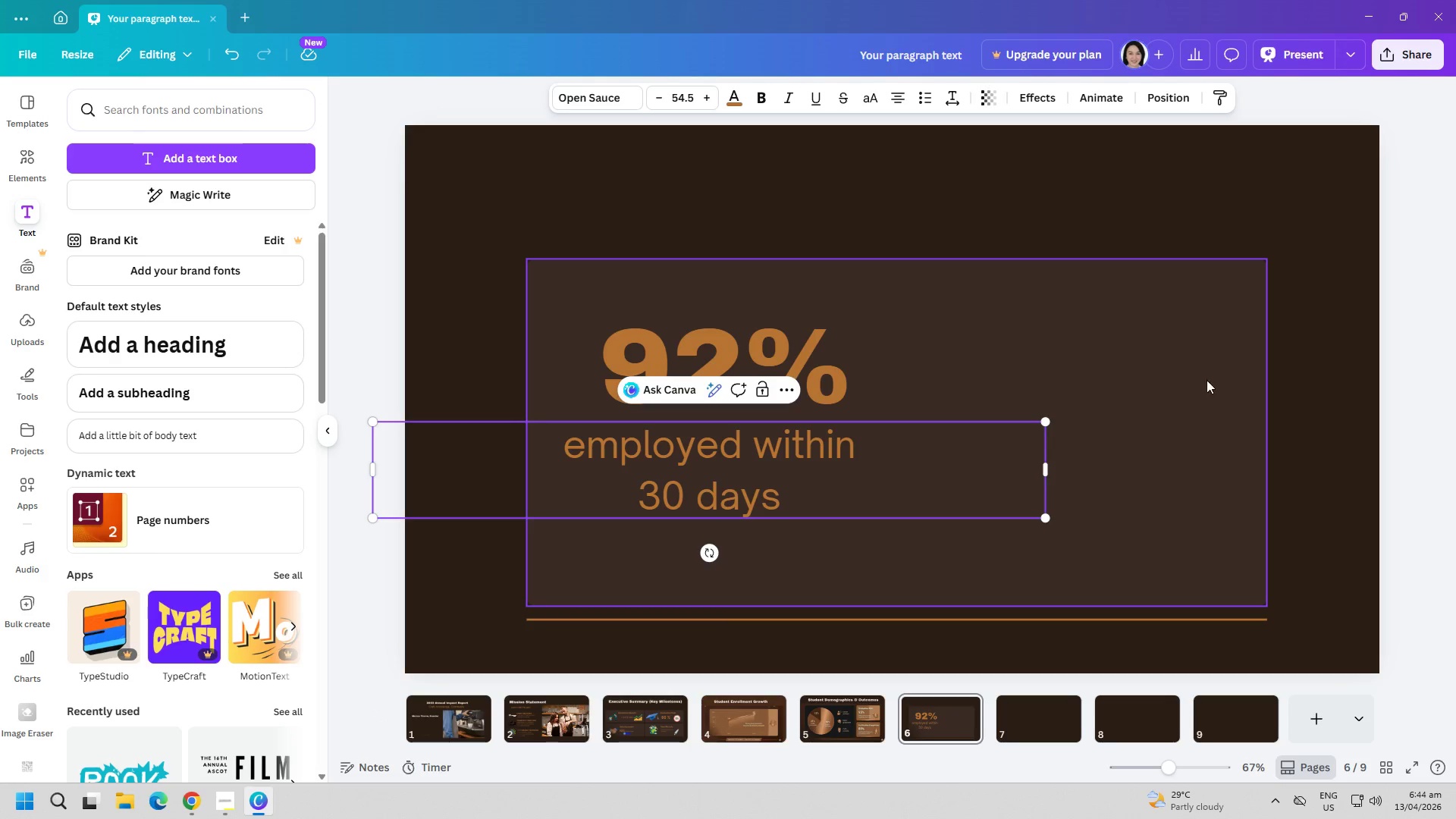 
left_click([1116, 397])
 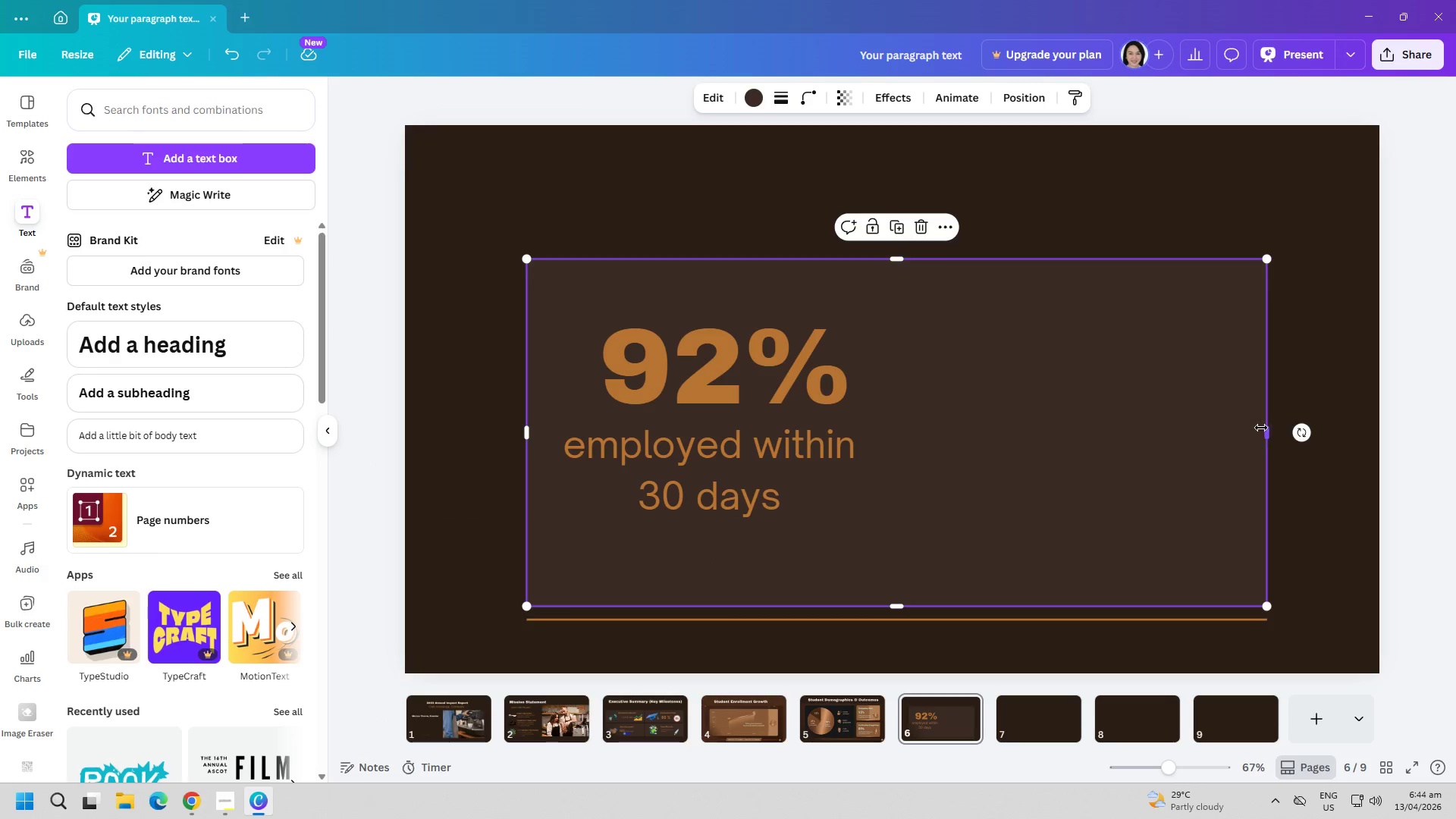 
left_click_drag(start_coordinate=[1269, 435], to_coordinate=[1305, 438])
 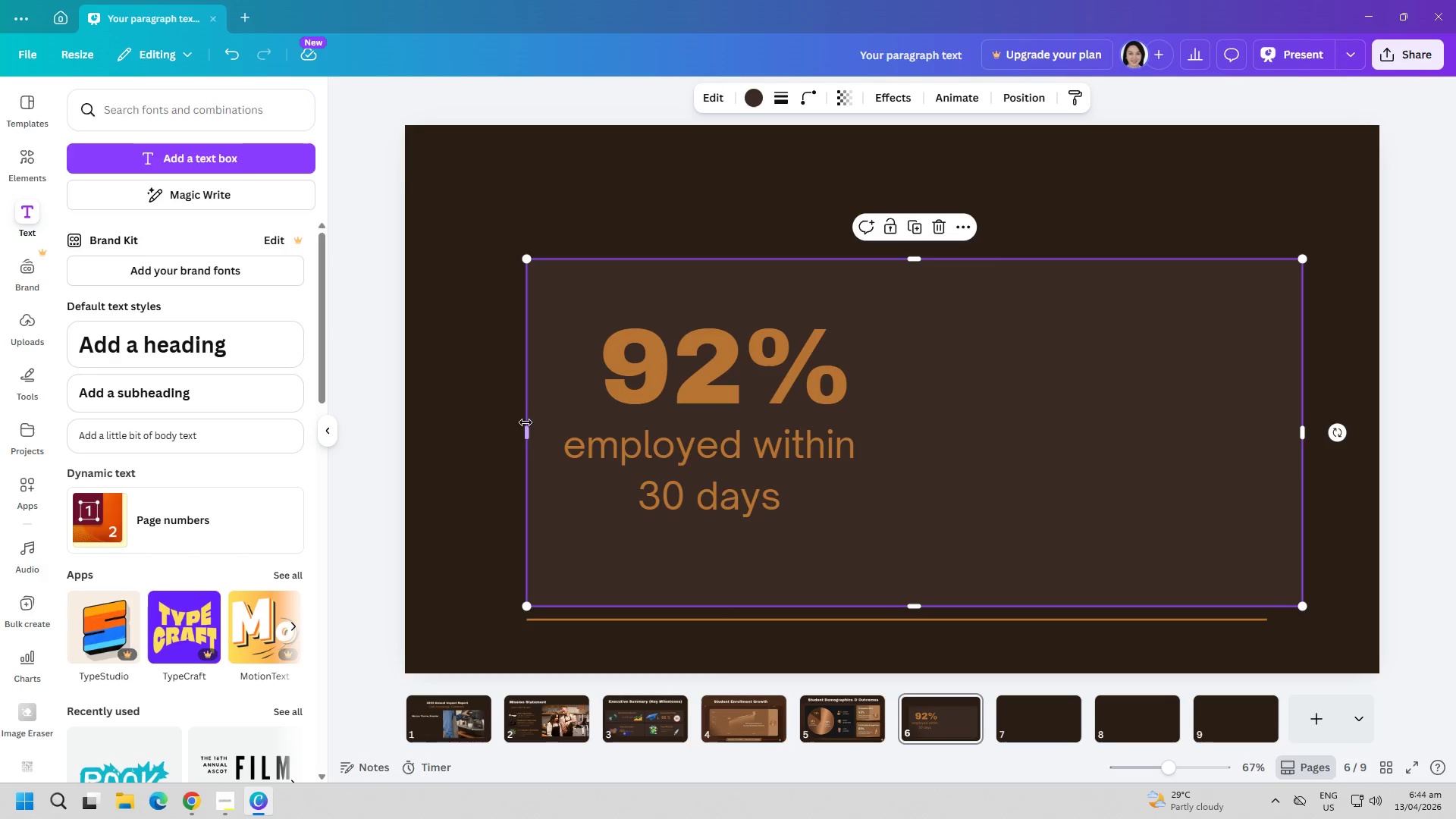 
left_click_drag(start_coordinate=[529, 429], to_coordinate=[476, 426])
 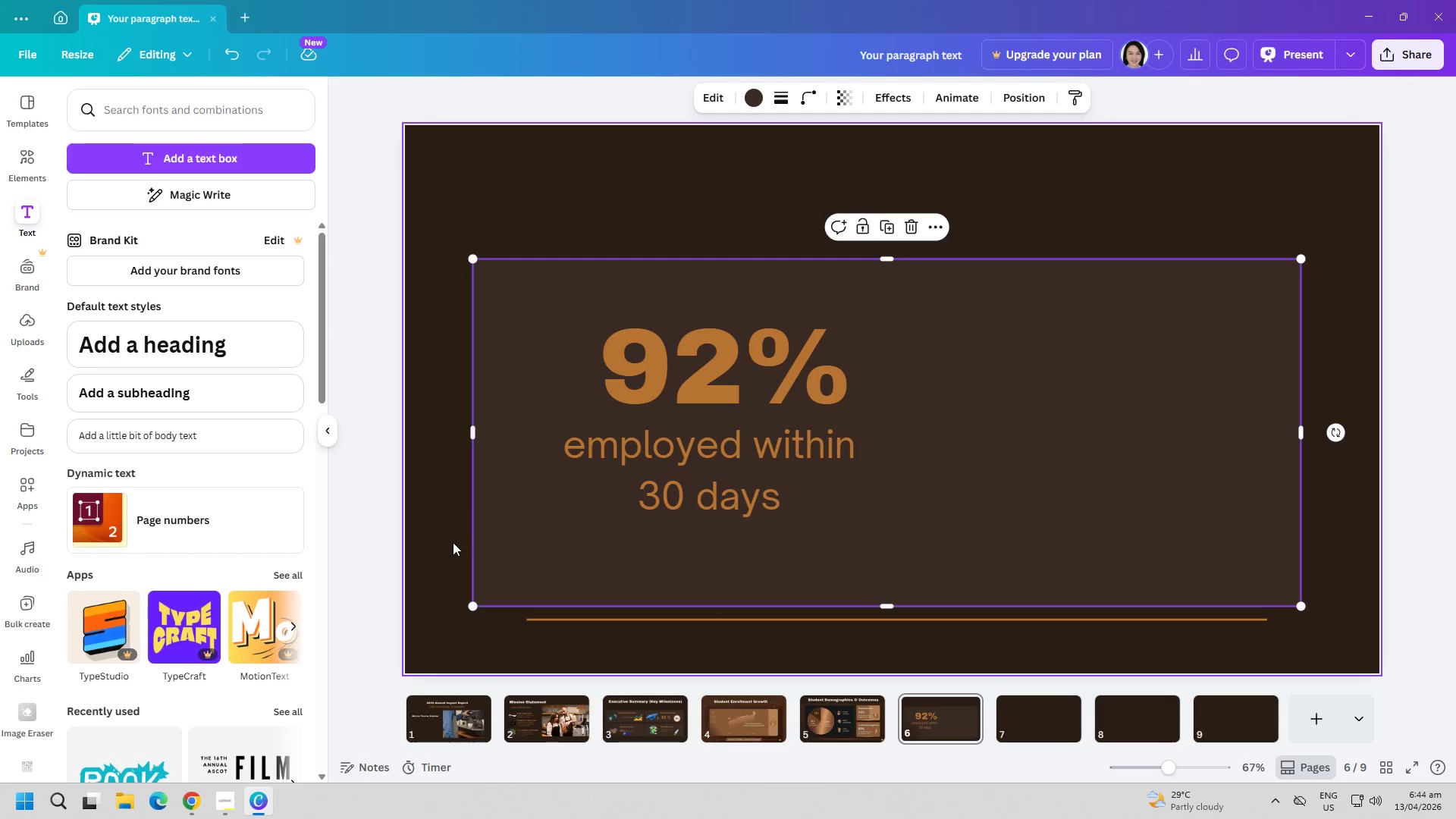 
left_click([444, 544])
 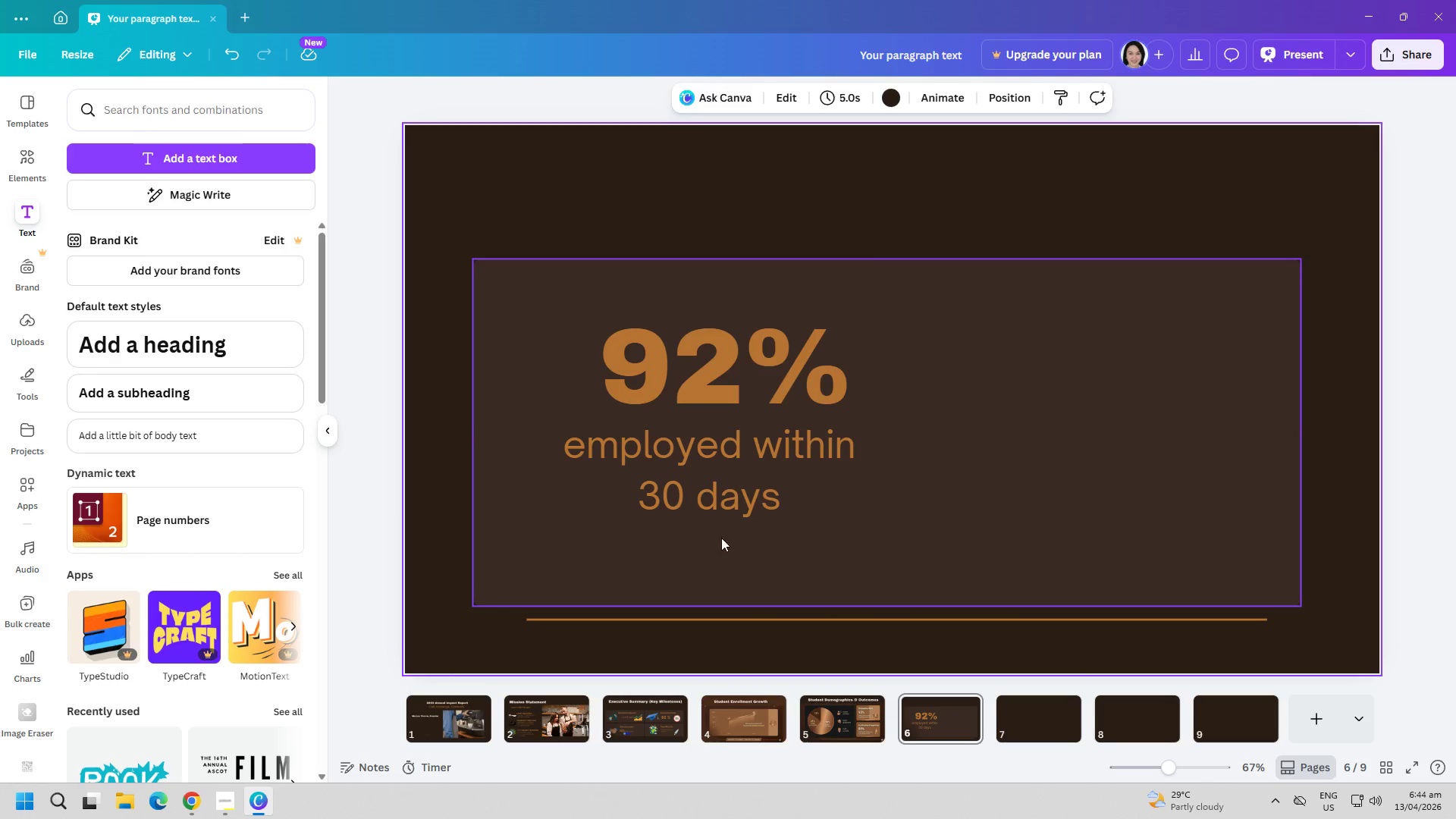 
left_click([707, 510])
 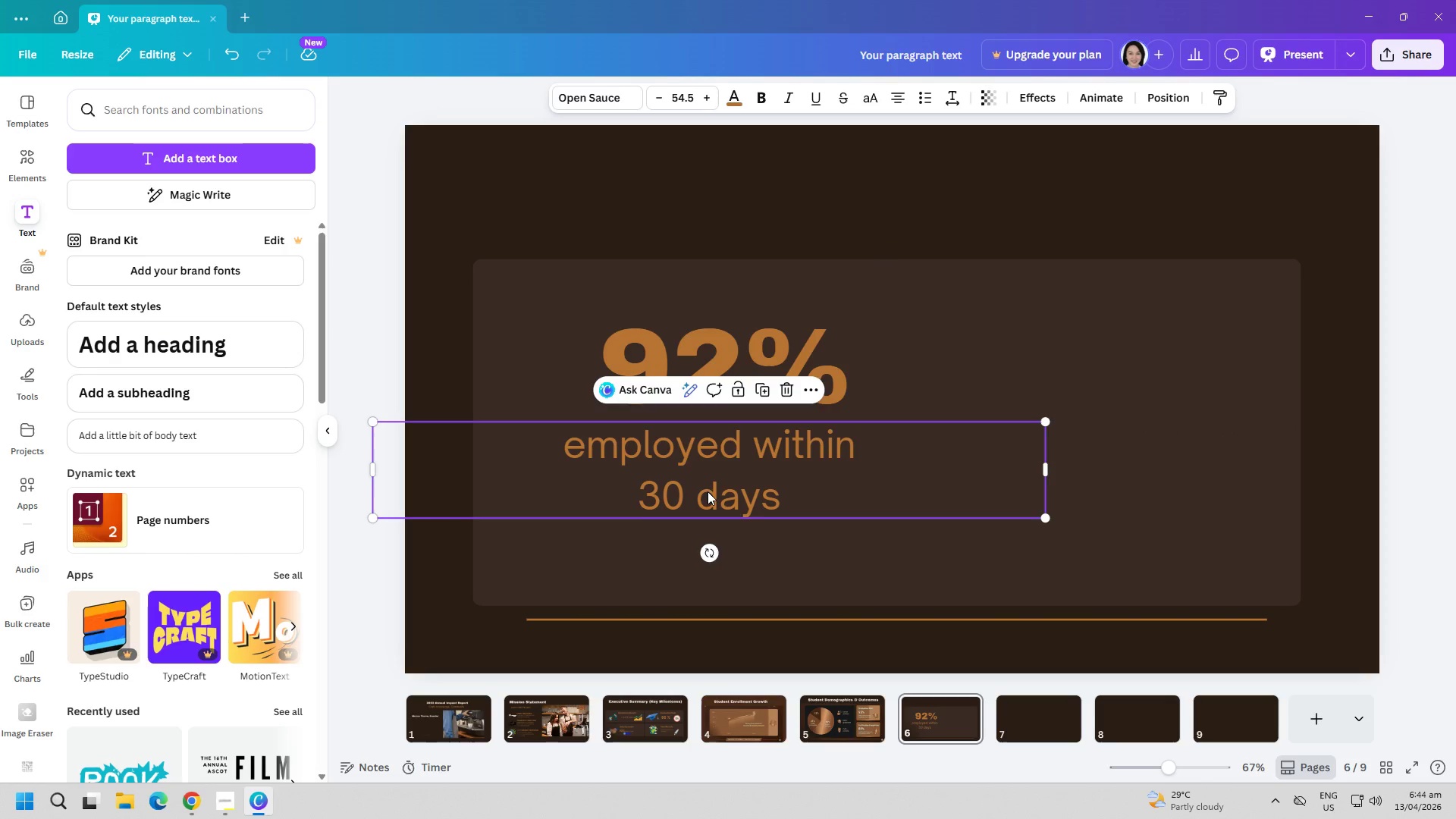 
left_click_drag(start_coordinate=[708, 491], to_coordinate=[659, 501])
 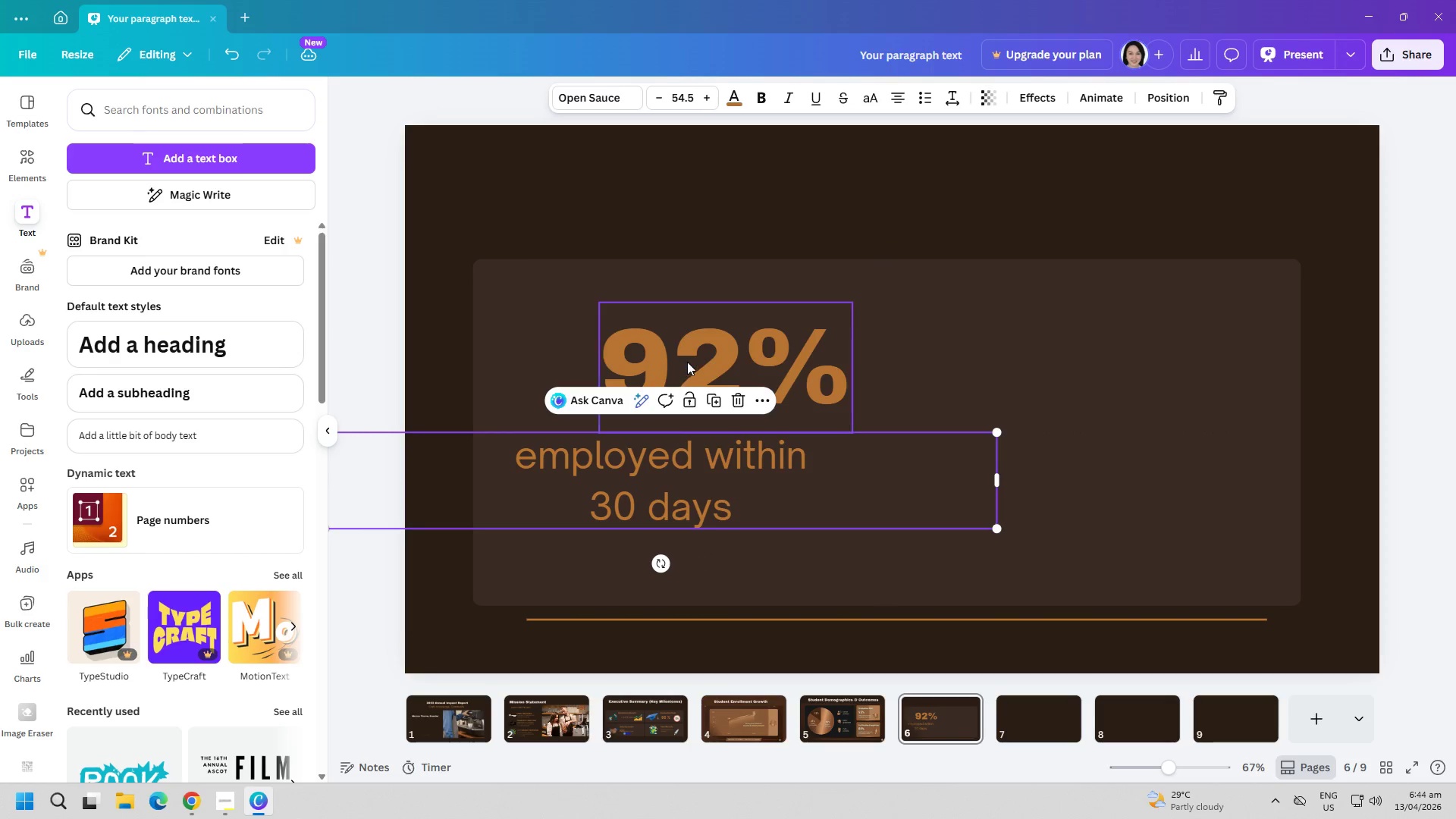 
left_click_drag(start_coordinate=[687, 362], to_coordinate=[604, 362])
 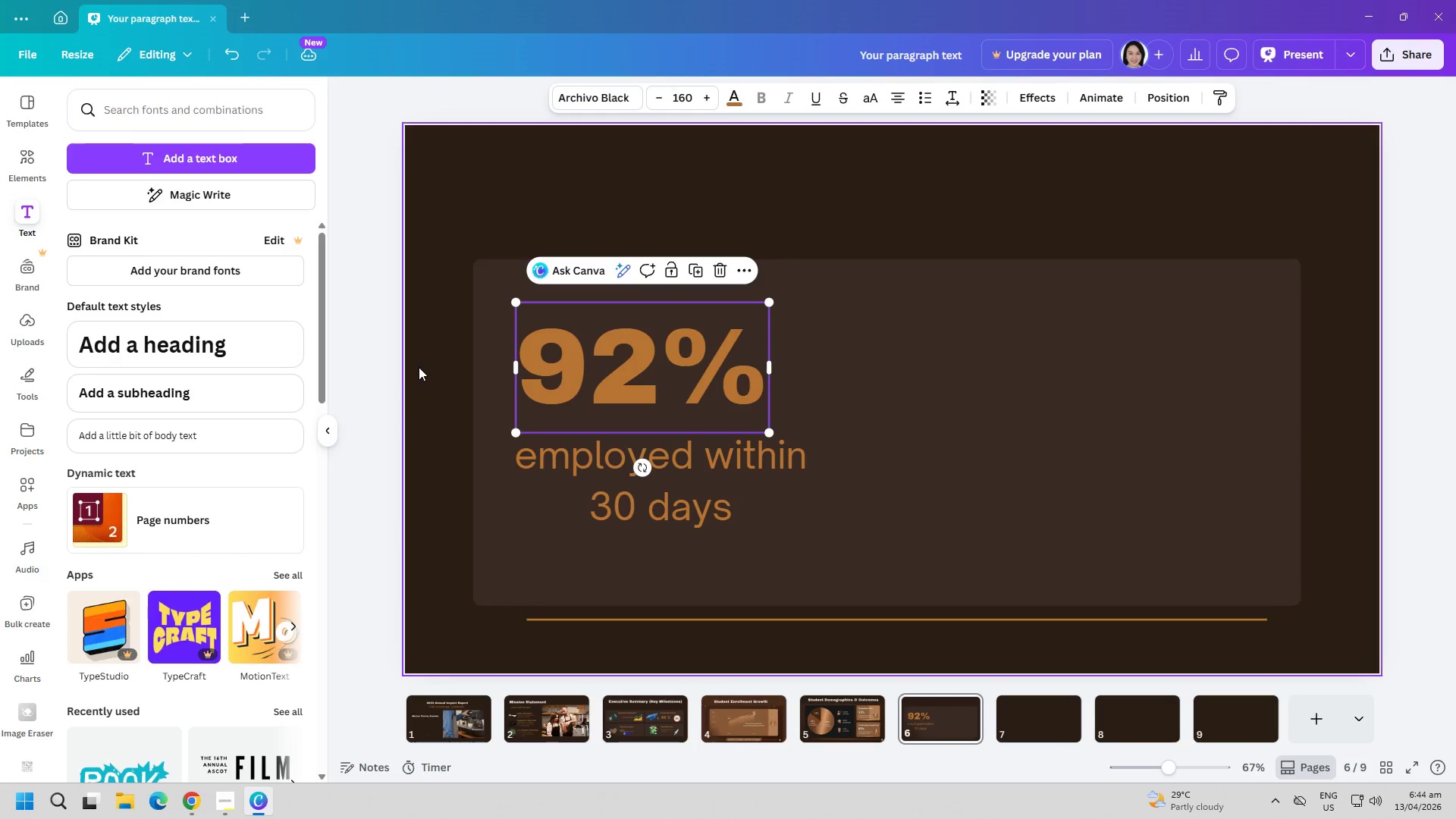 
left_click([419, 367])
 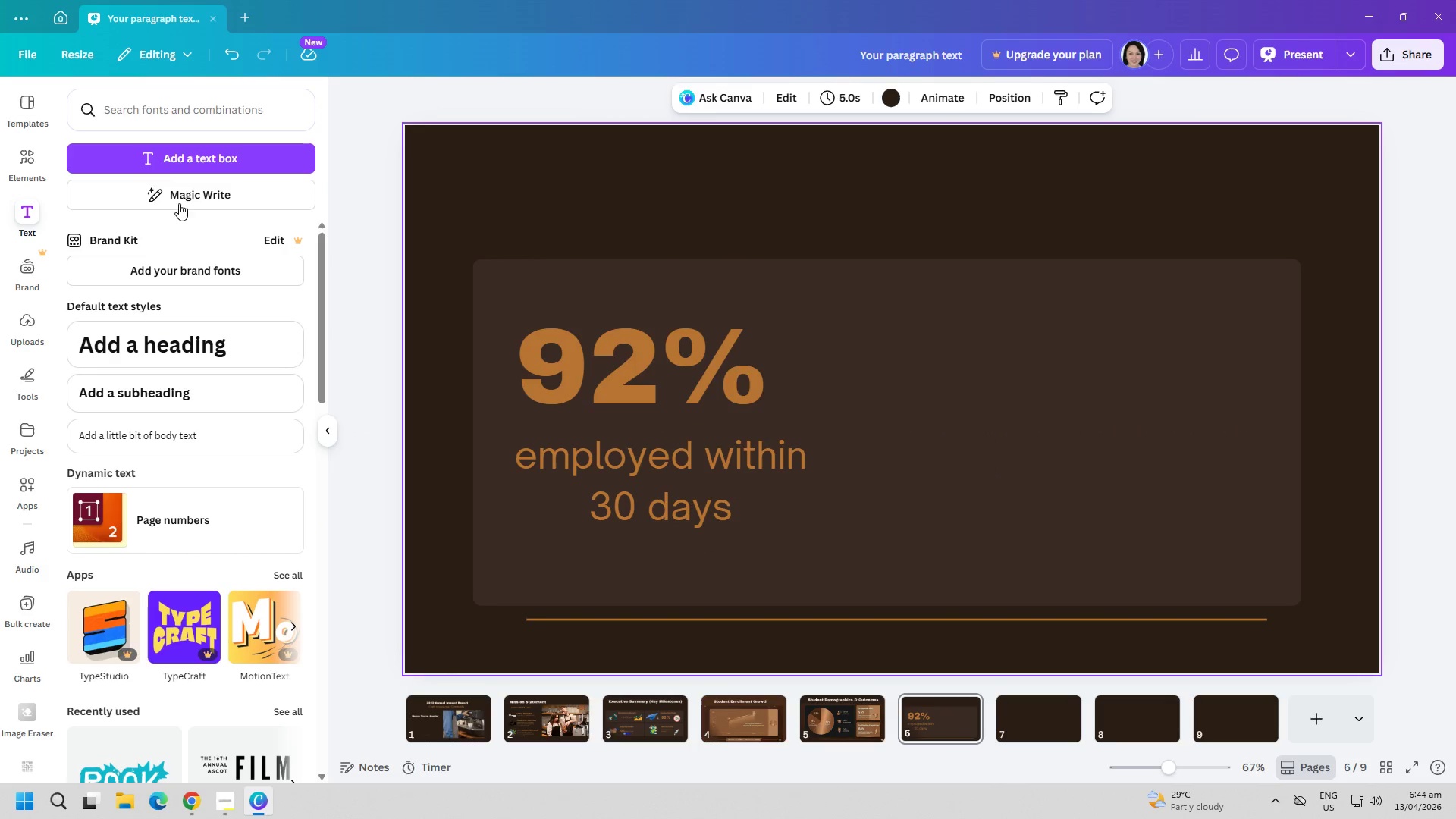 
left_click([157, 155])
 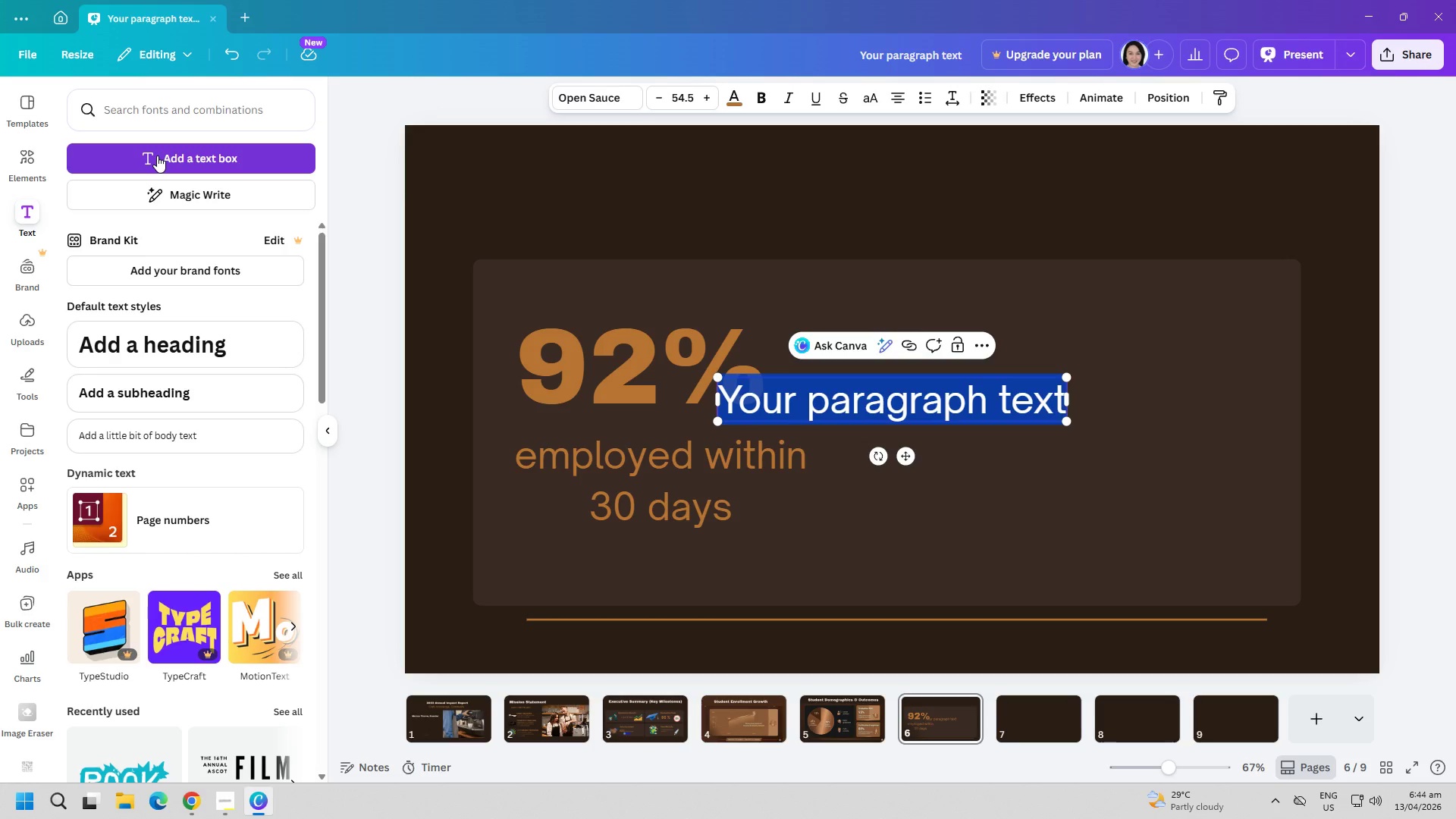 
type(Partnership with )
 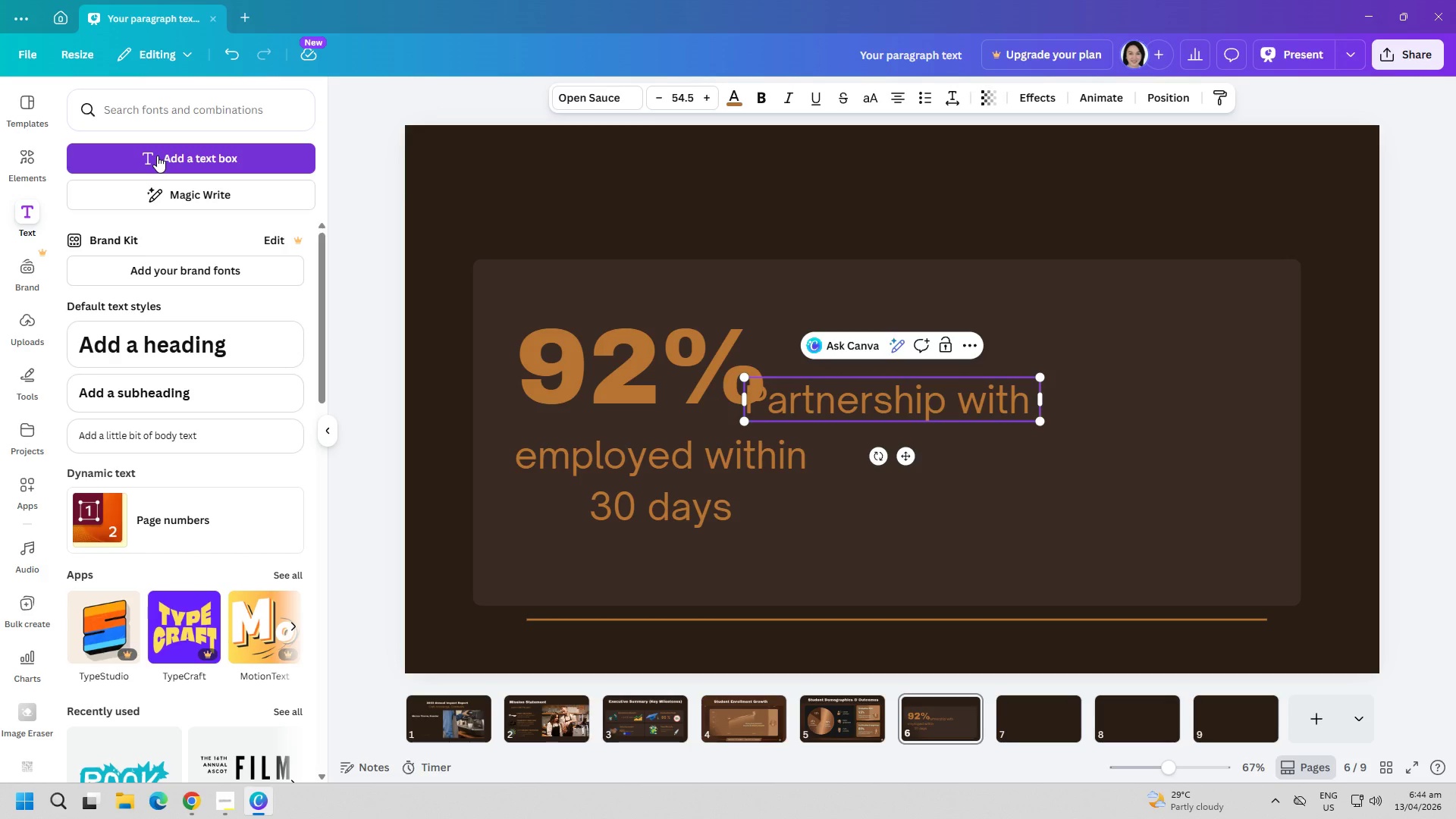 
key(Enter)
 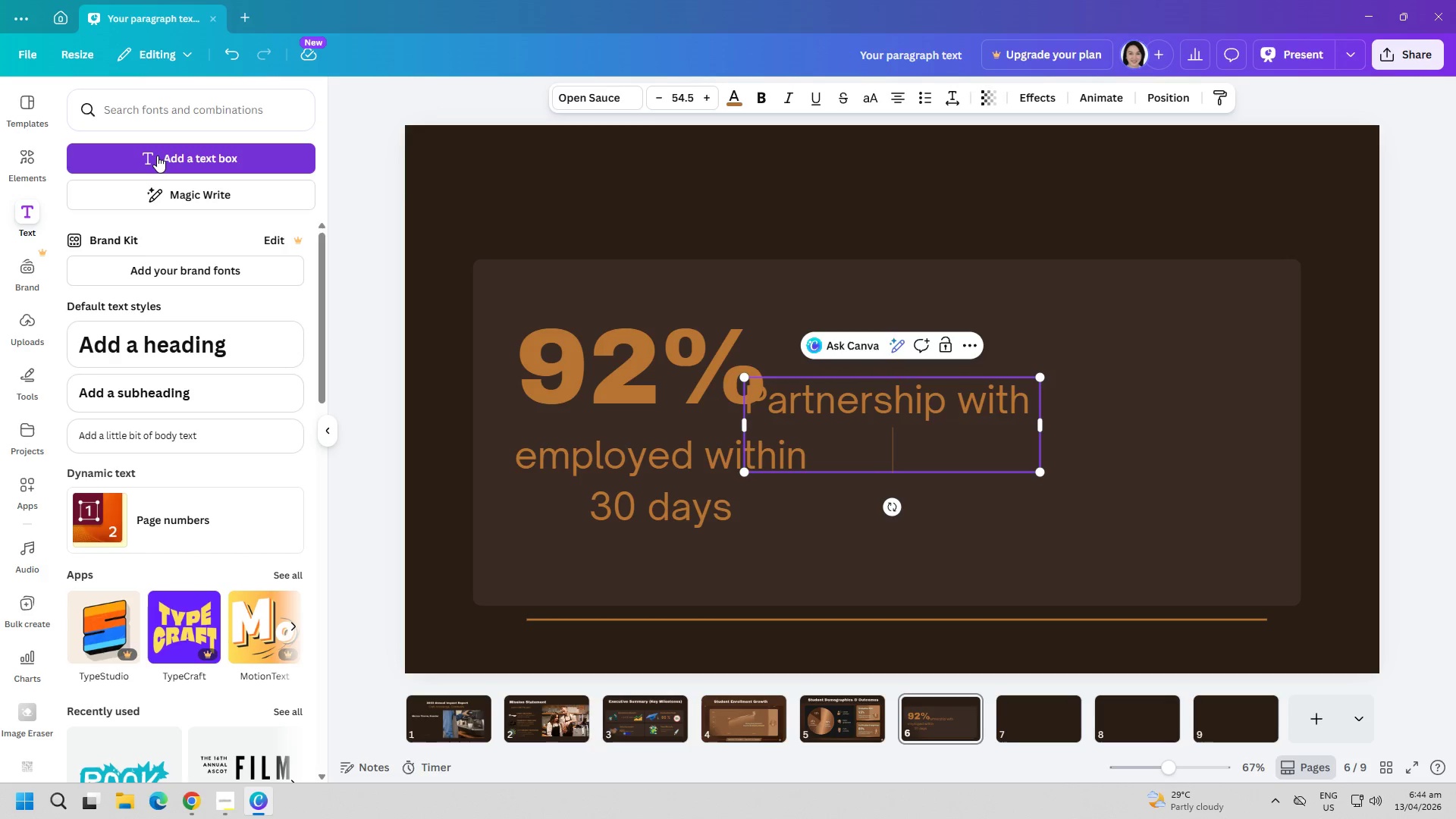 
type(local cae)
key(Backspace)
type(fe)
 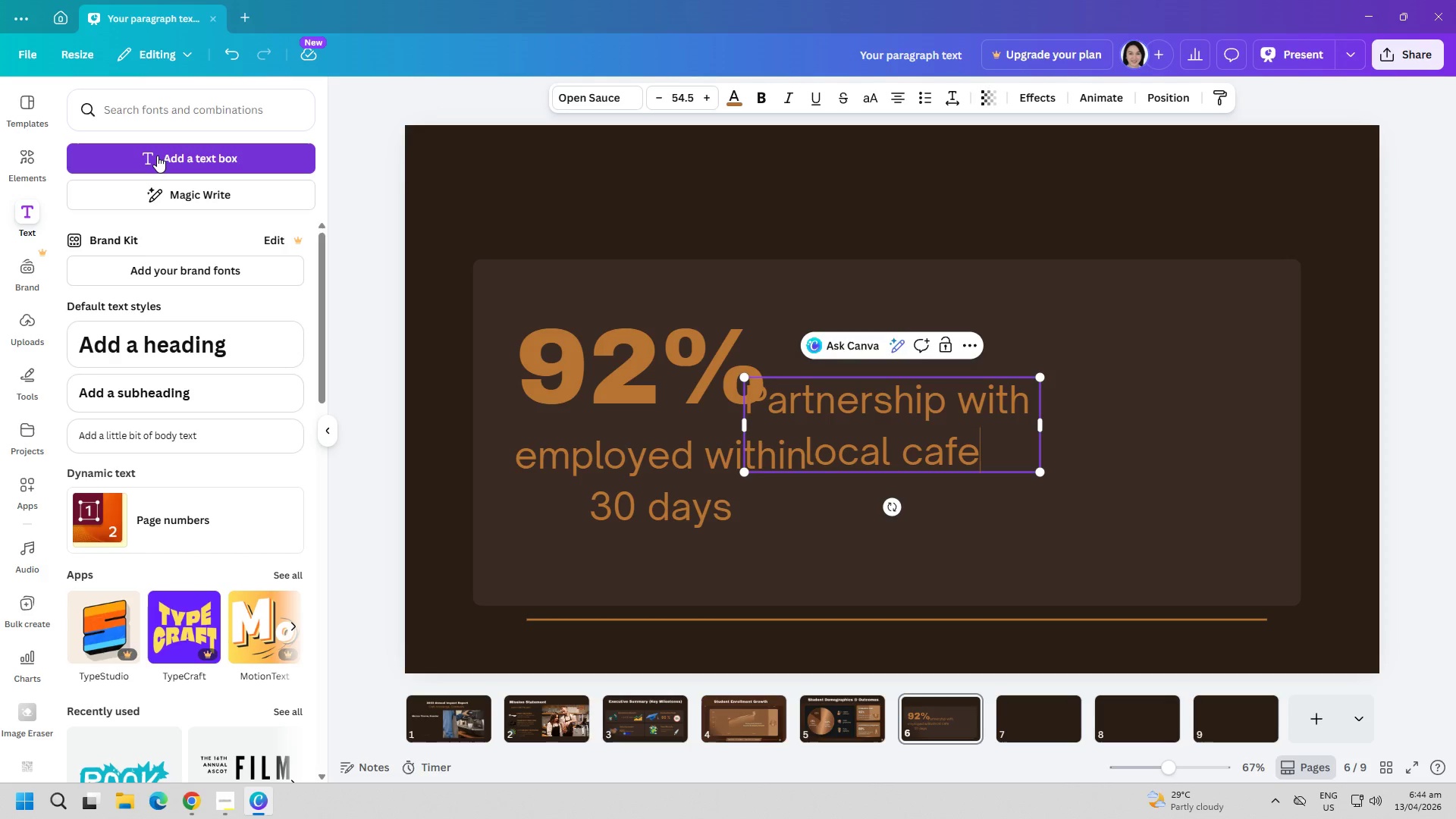 
key(E)
 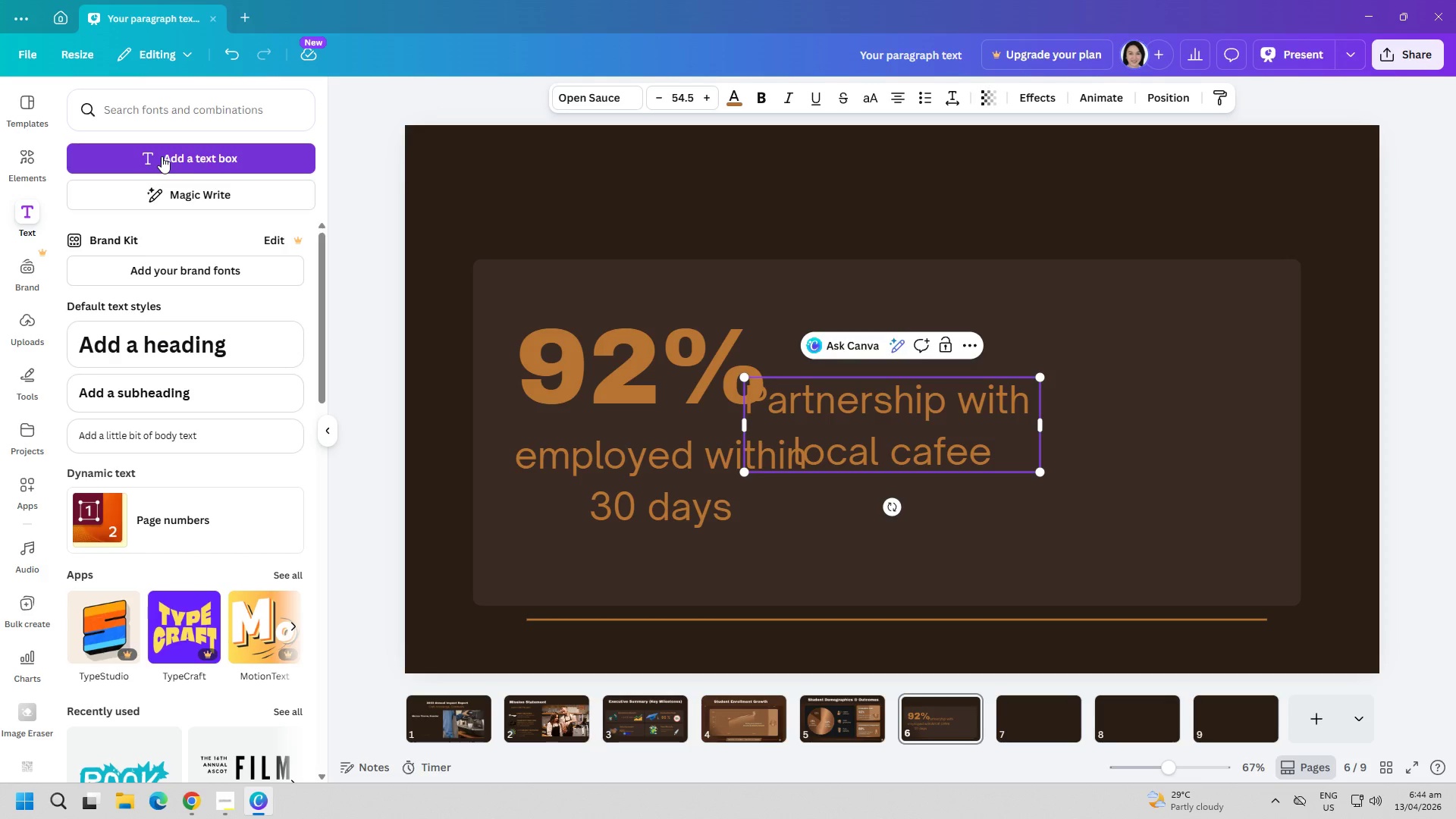 
key(Control+ControlLeft)
 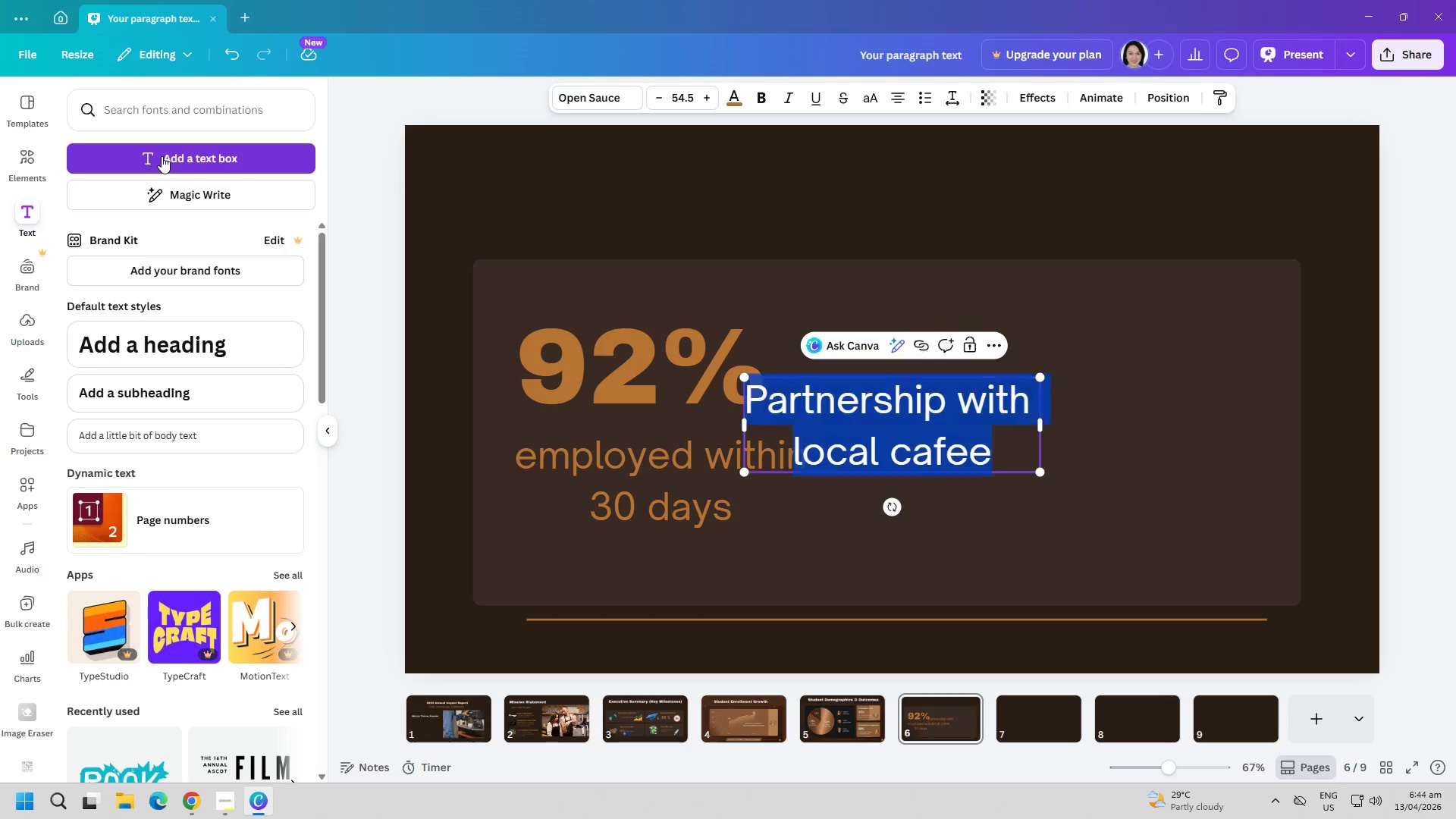 
key(Control+A)
 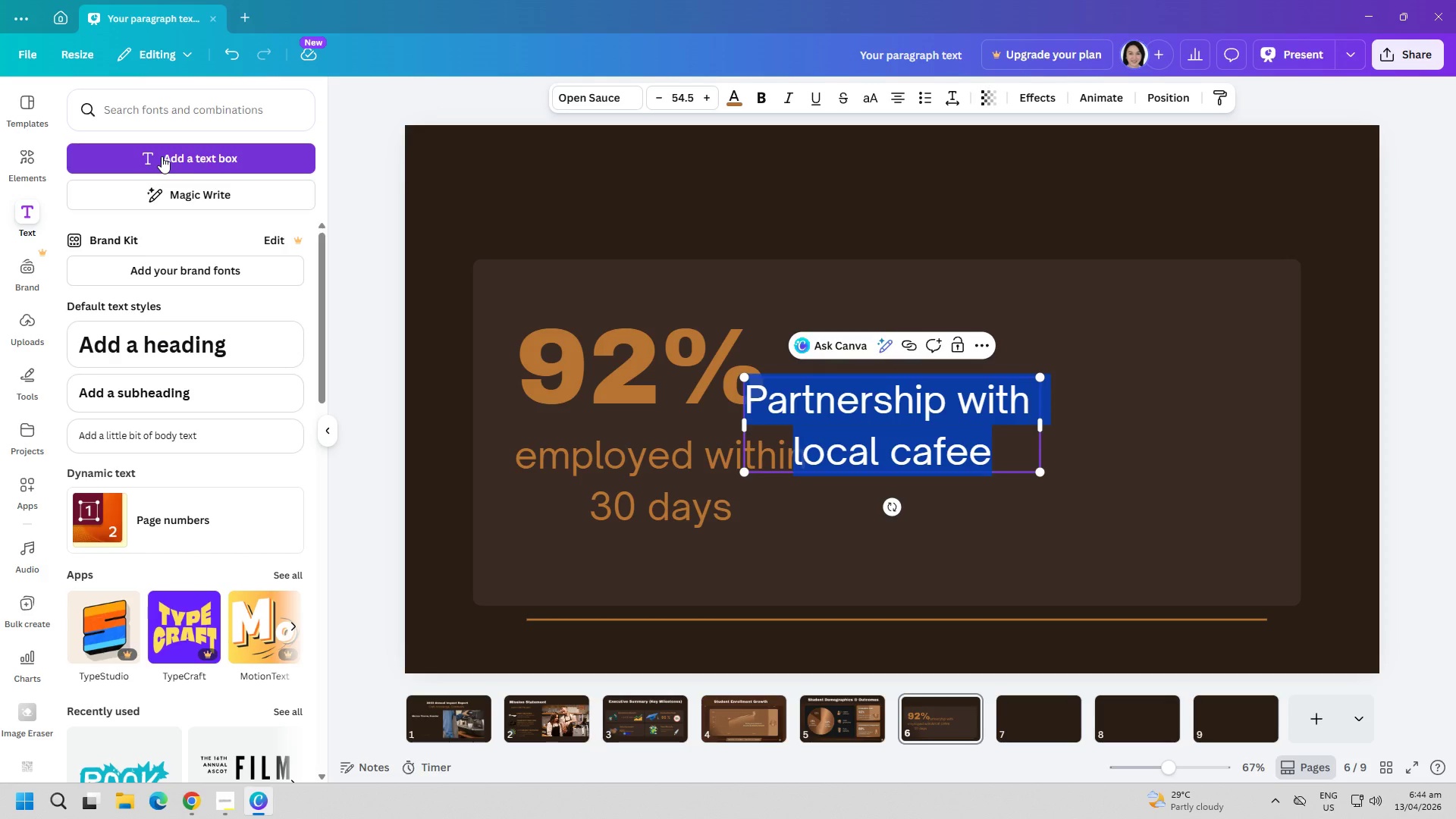 
key(Control+ControlLeft)
 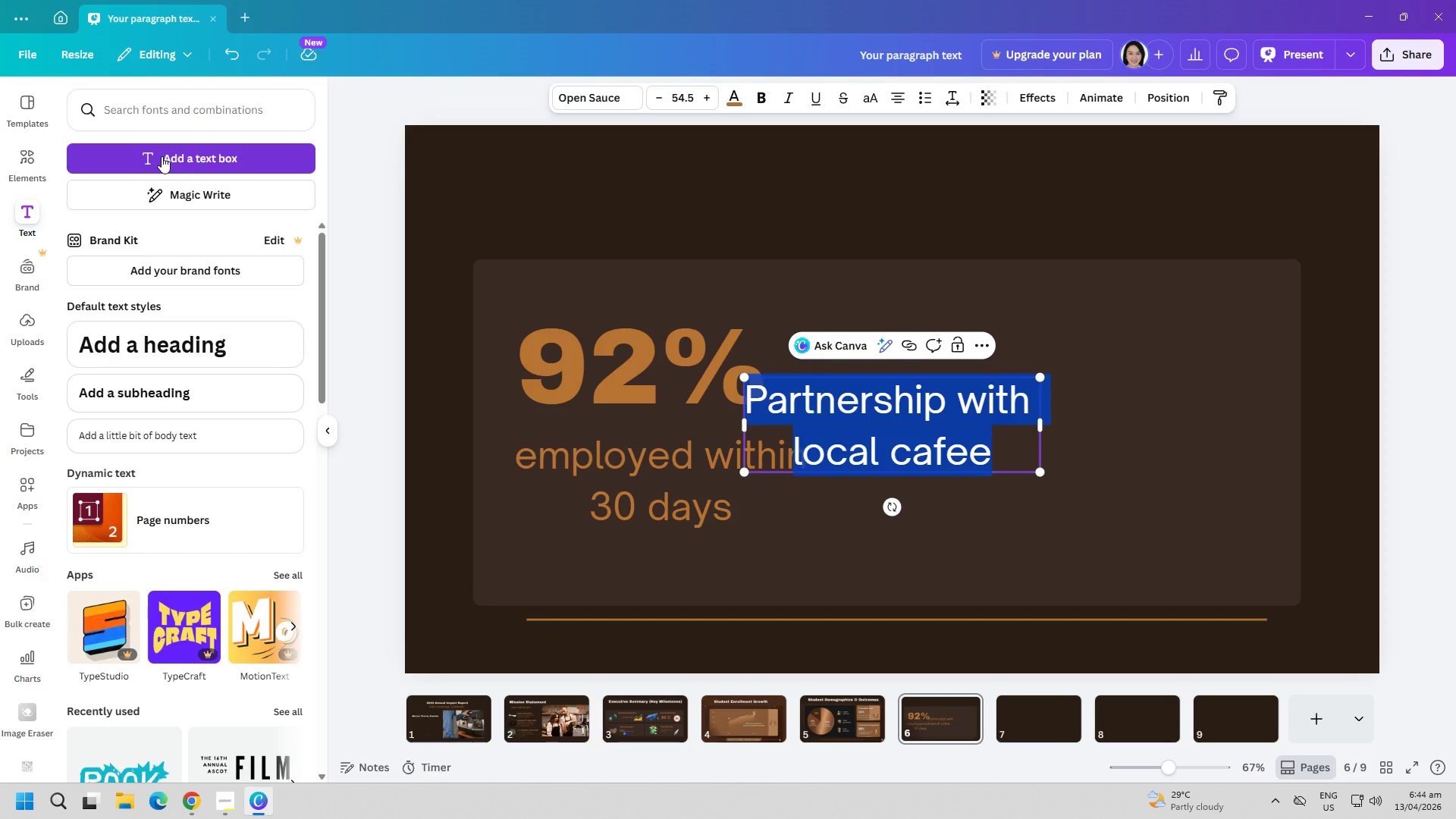 
key(Control+C)
 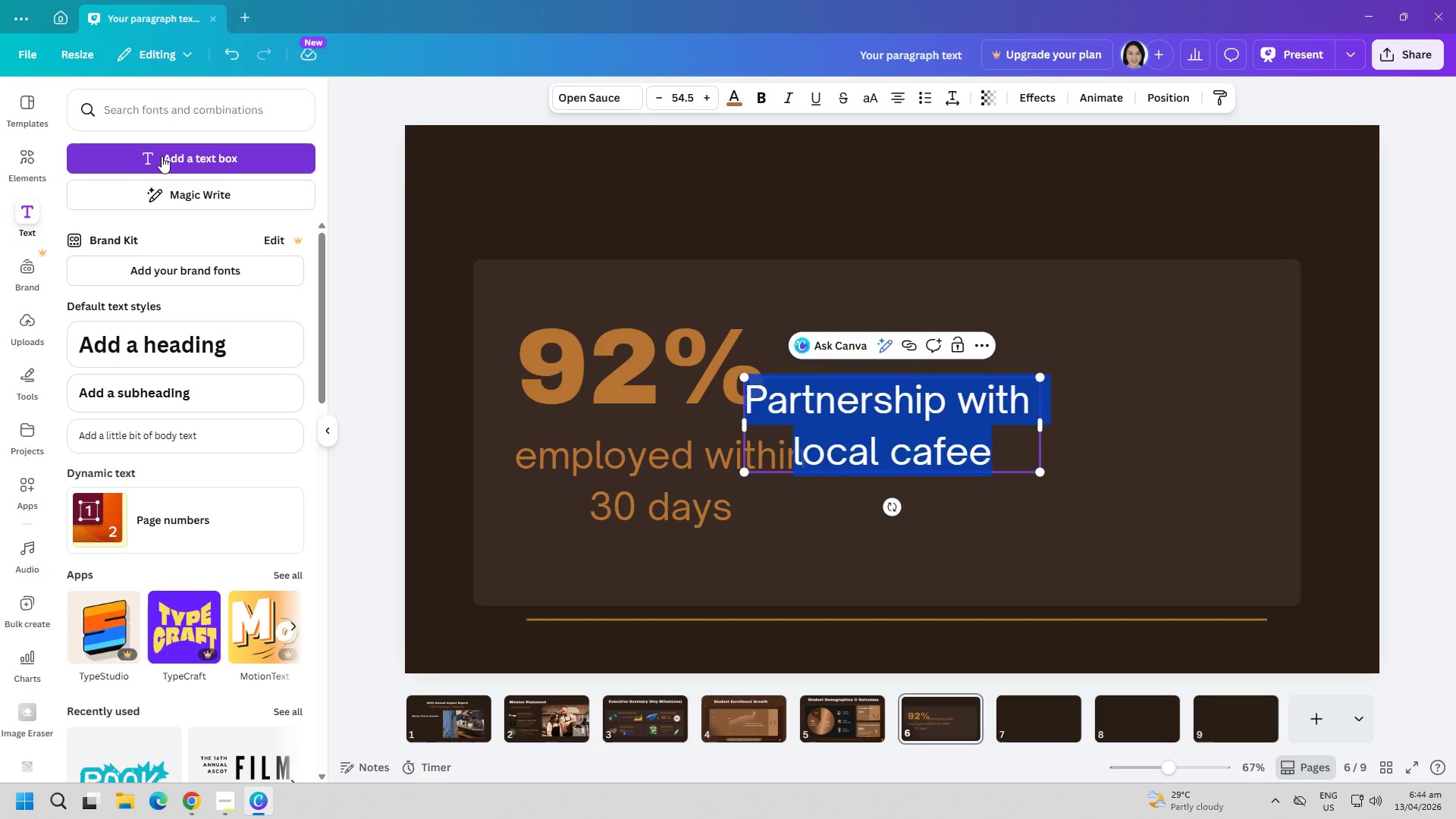 
key(Alt+AltLeft)
 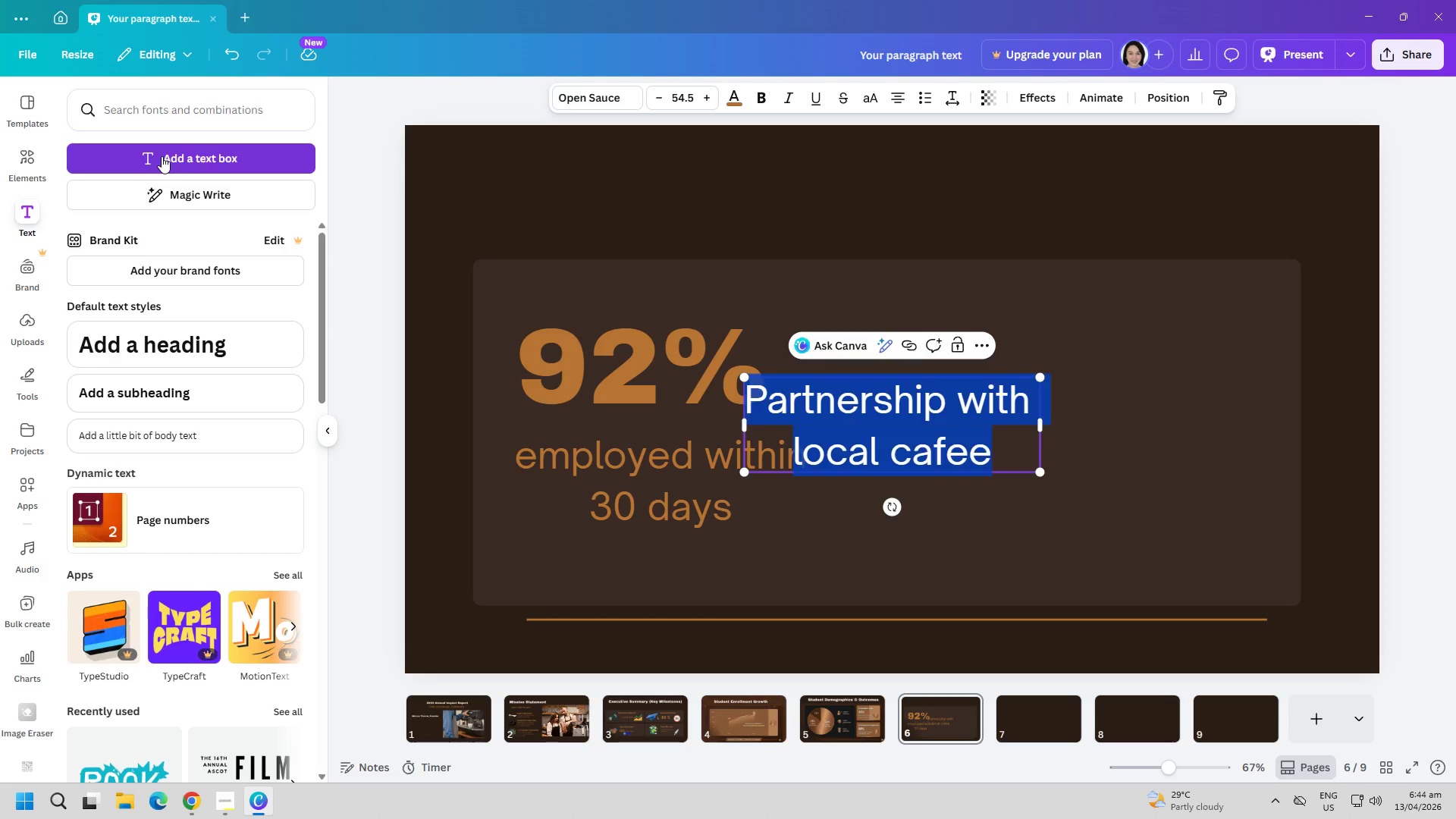 
key(Alt+Tab)